 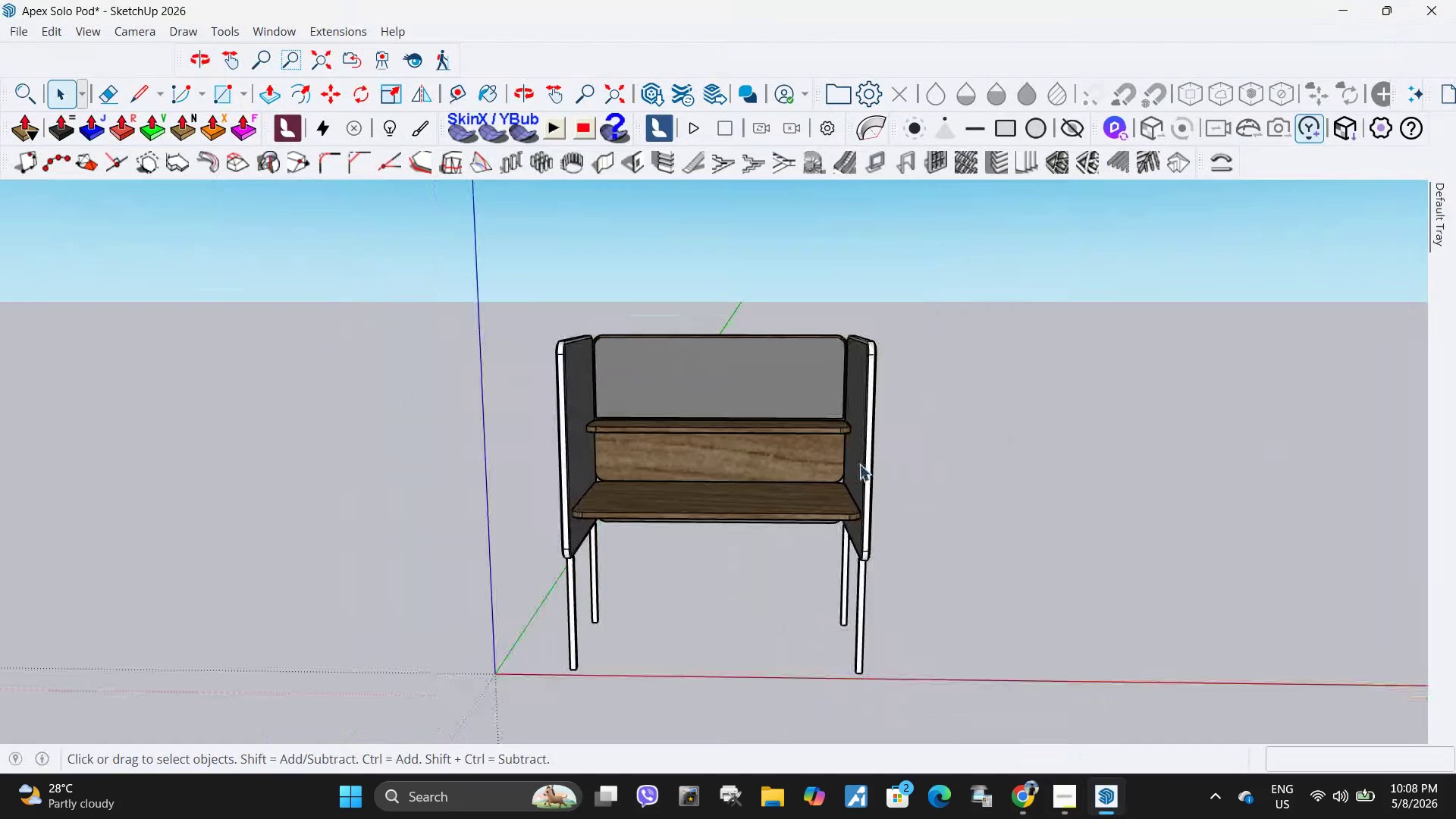 
double_click([786, 425])
 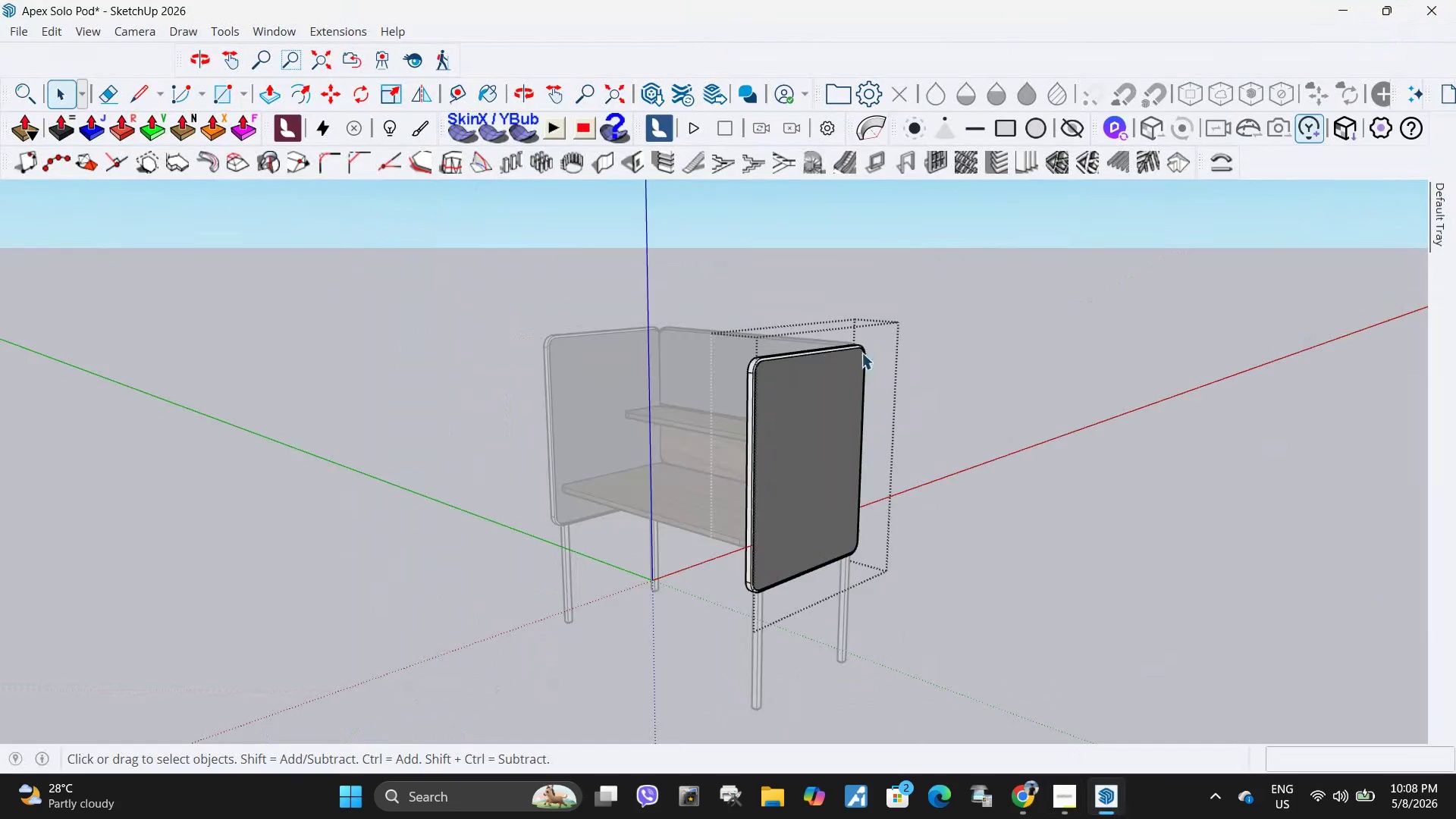 
scroll: coordinate [1148, 277], scroll_direction: up, amount: 3.0
 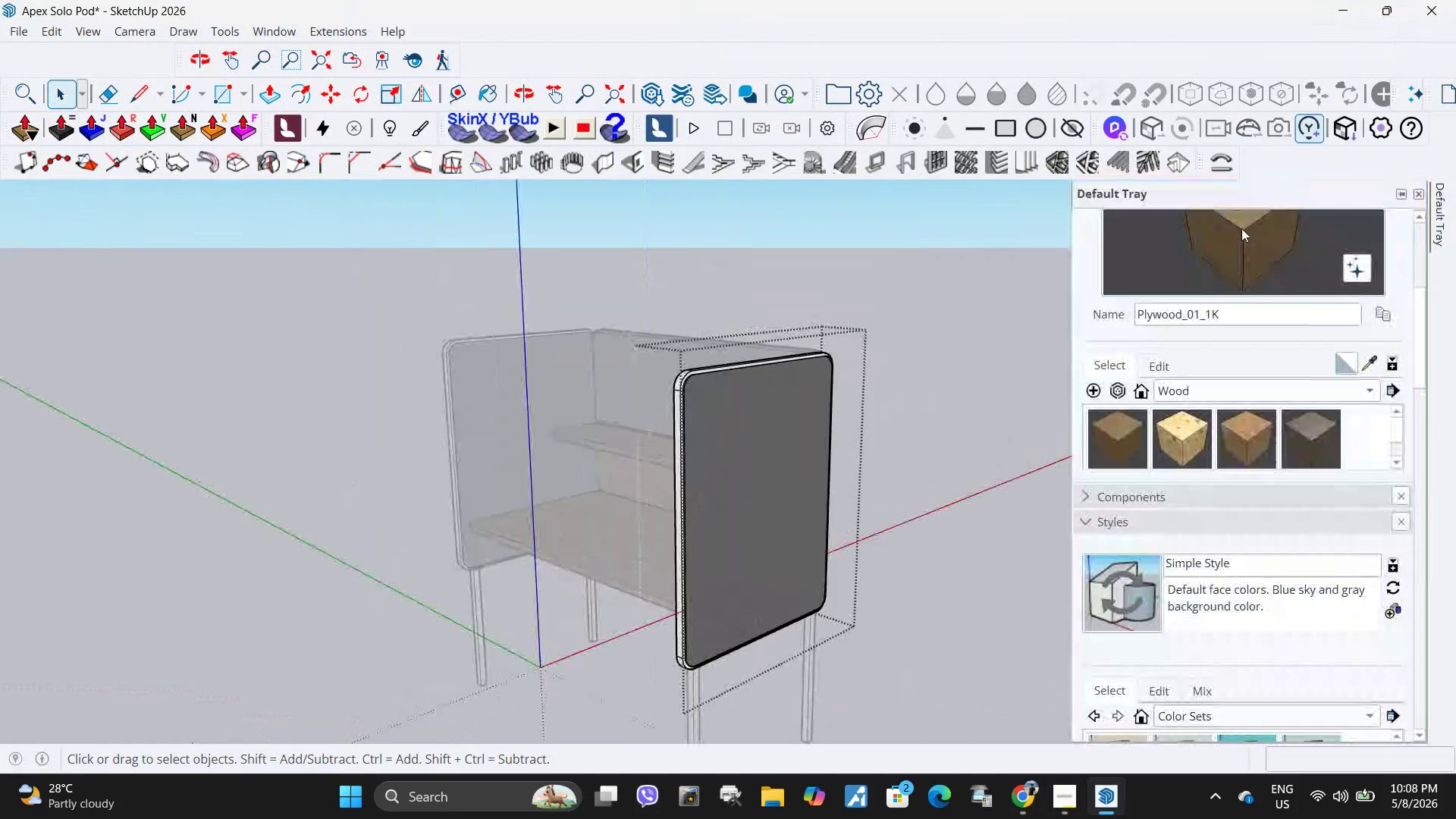 
left_click([1239, 228])
 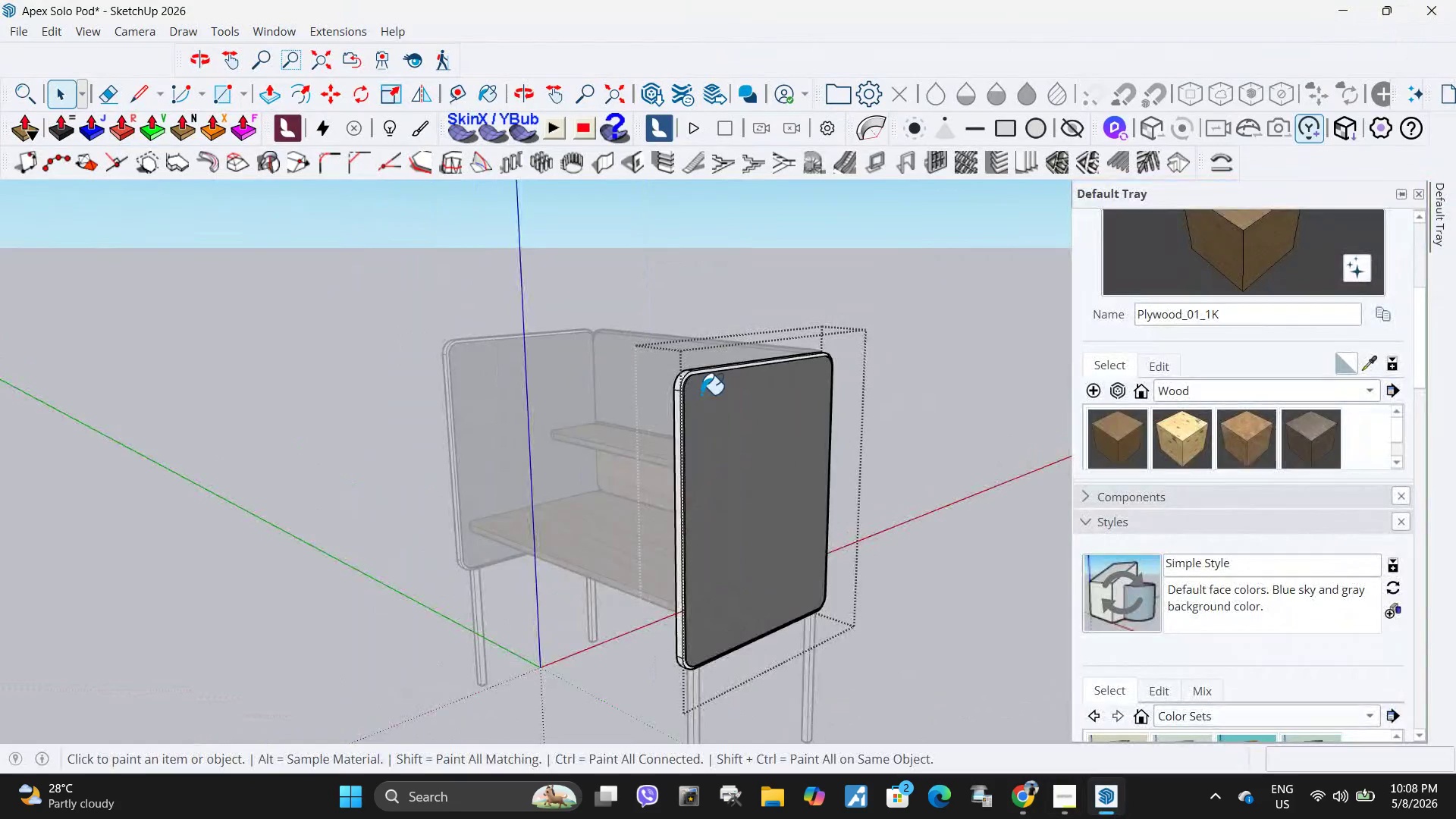 
left_click([629, 379])
 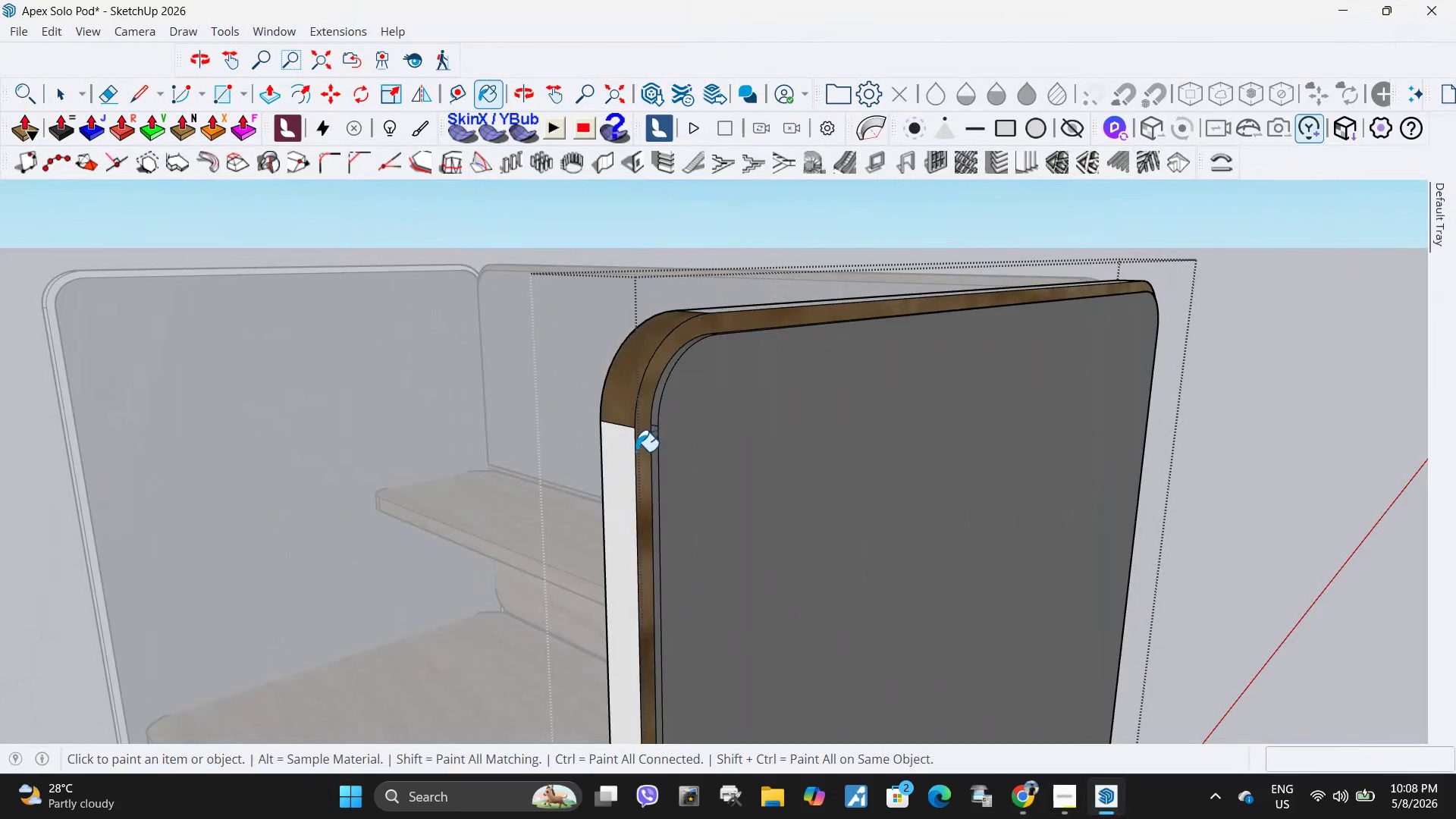 
scroll: coordinate [592, 353], scroll_direction: up, amount: 10.0
 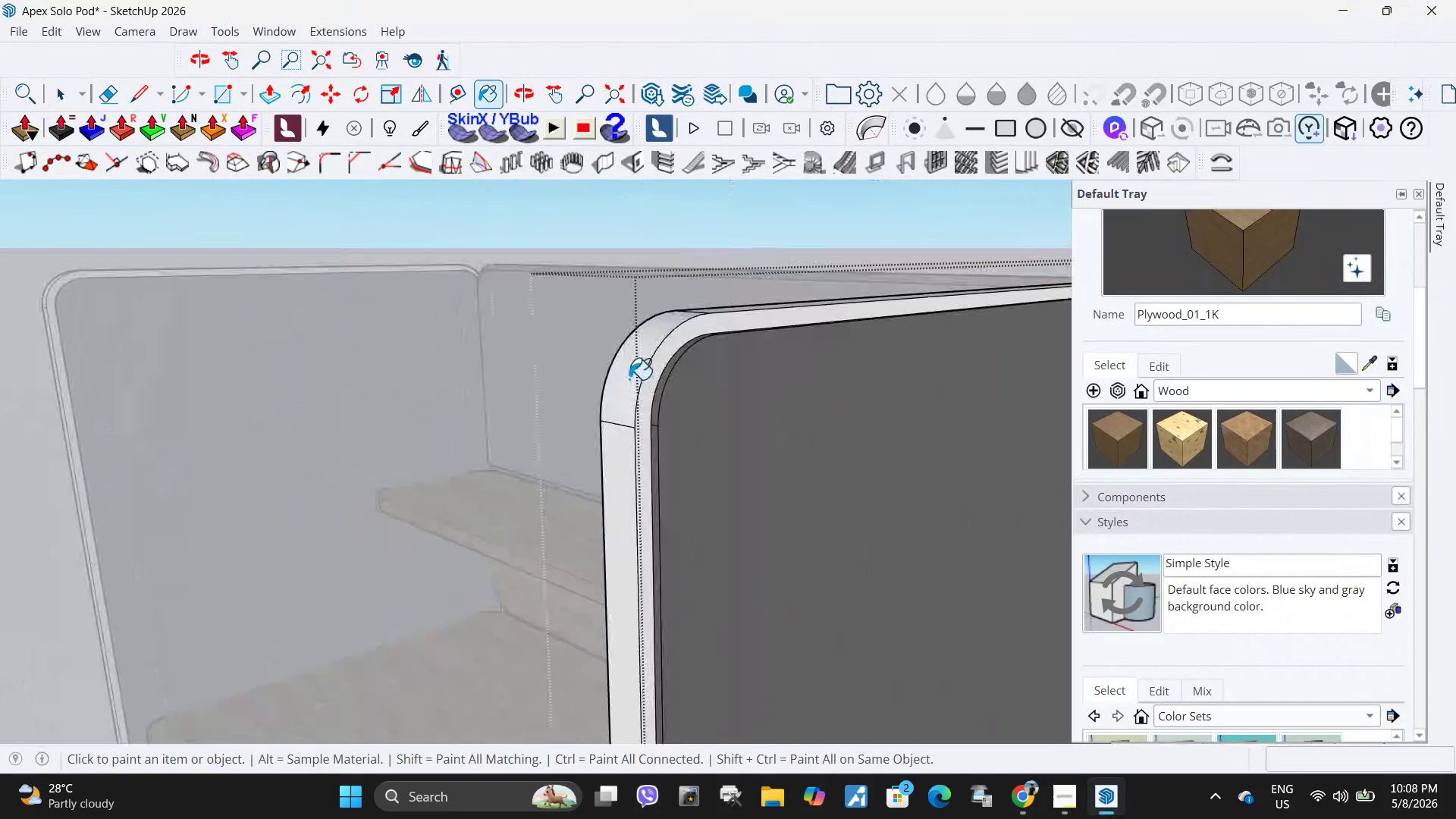 
left_click([622, 466])
 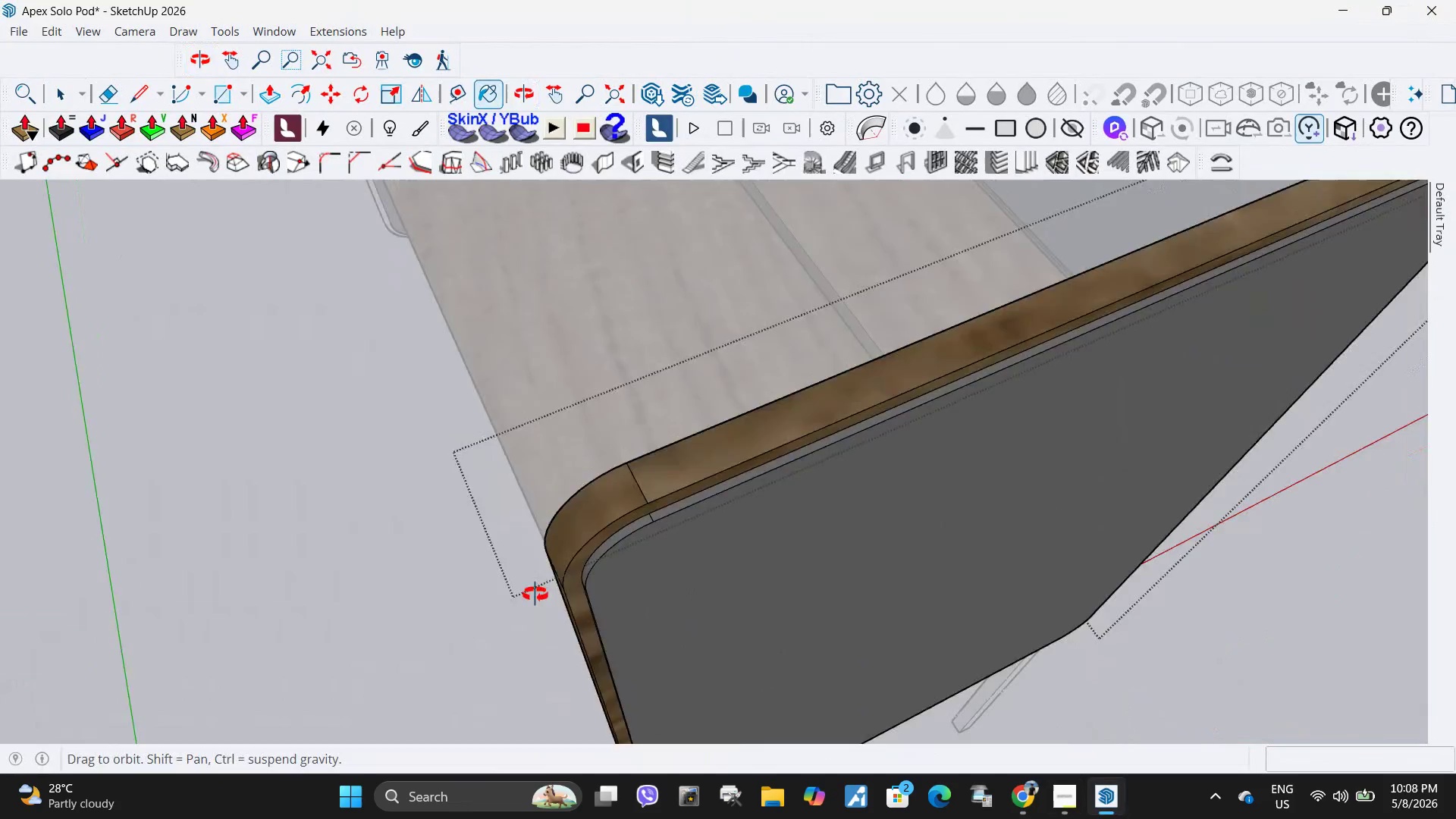 
scroll: coordinate [978, 380], scroll_direction: up, amount: 3.0
 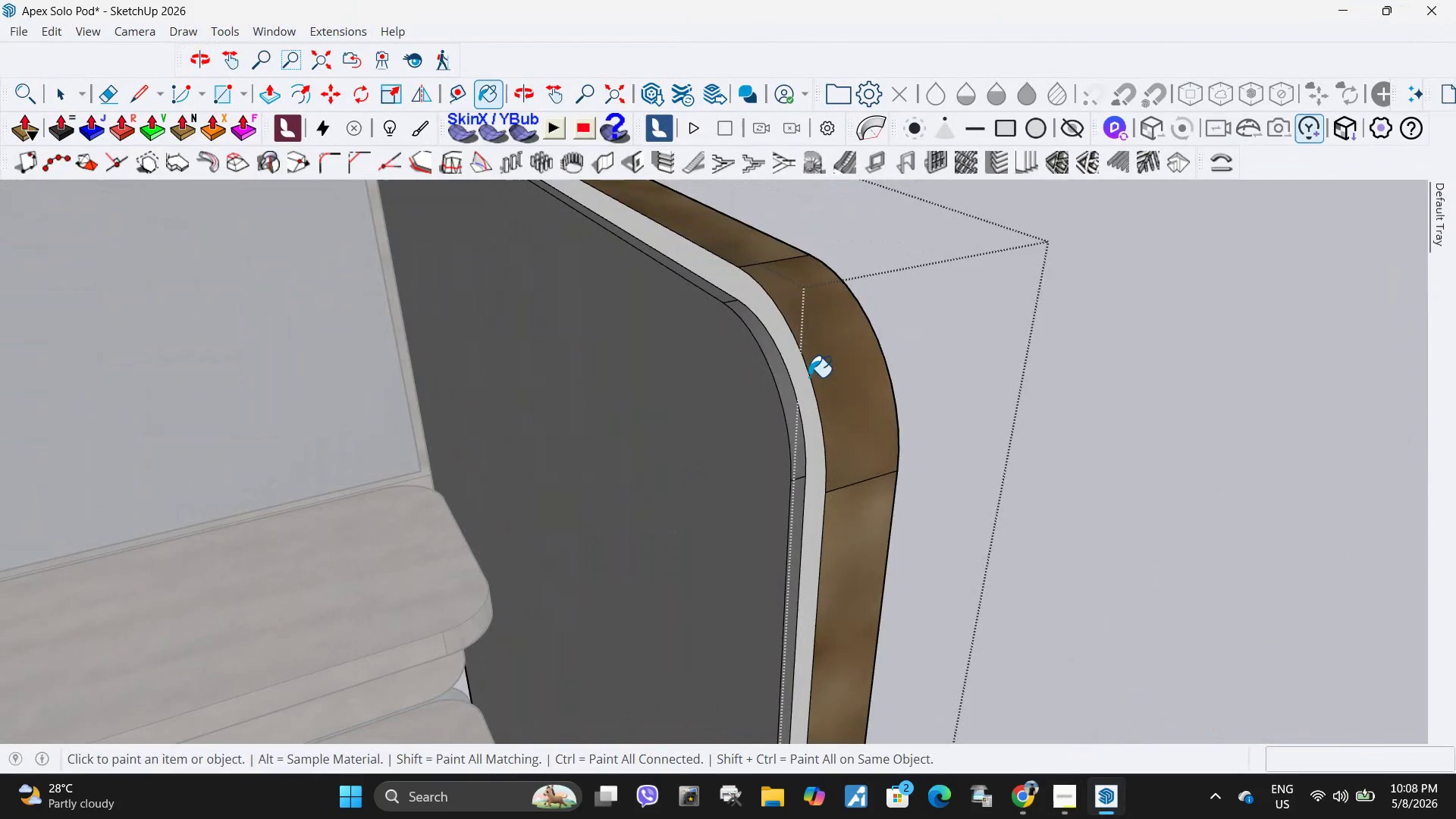 
left_click([804, 379])
 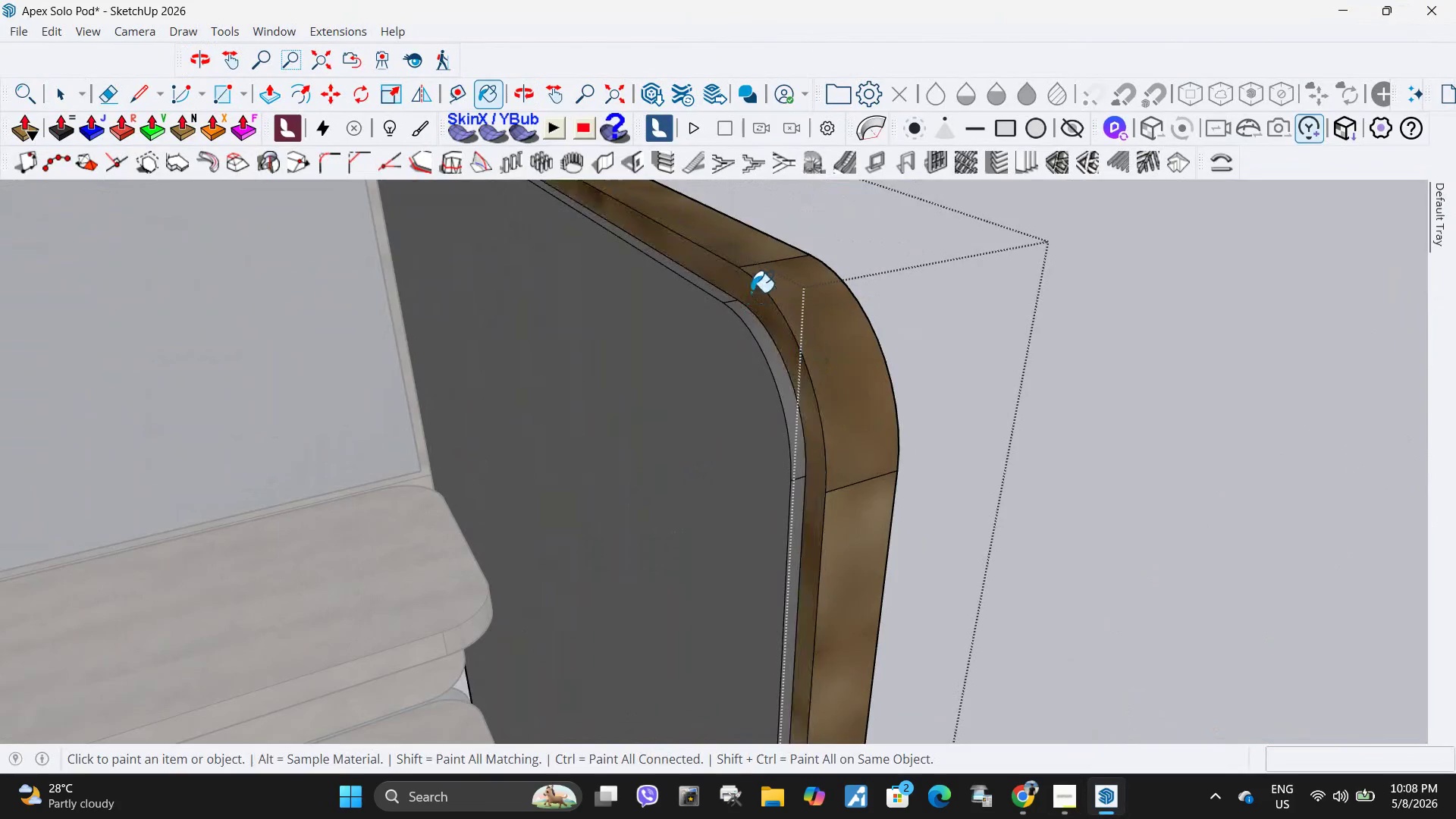 
left_click([766, 682])
 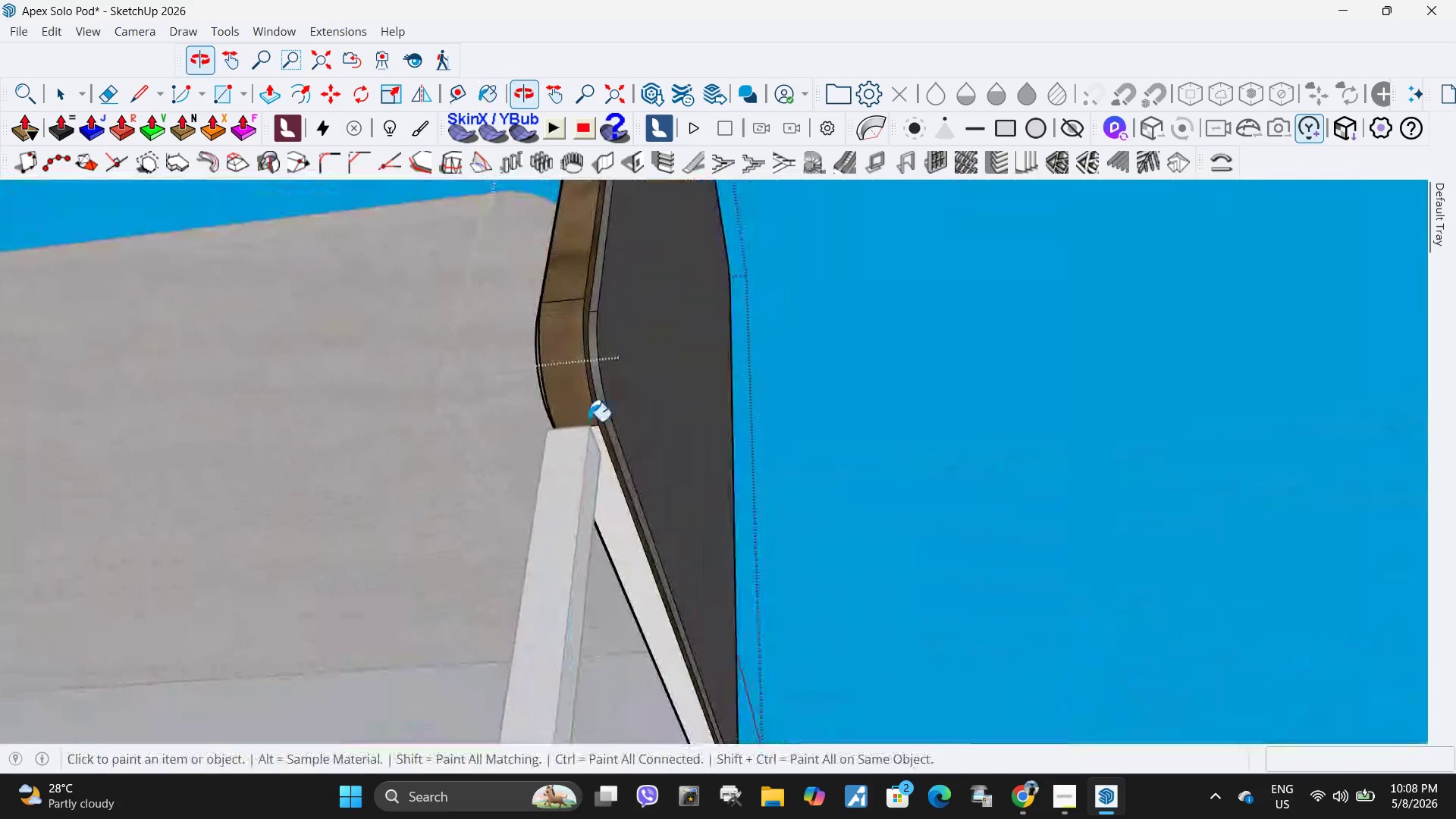 
scroll: coordinate [764, 685], scroll_direction: down, amount: 6.0
 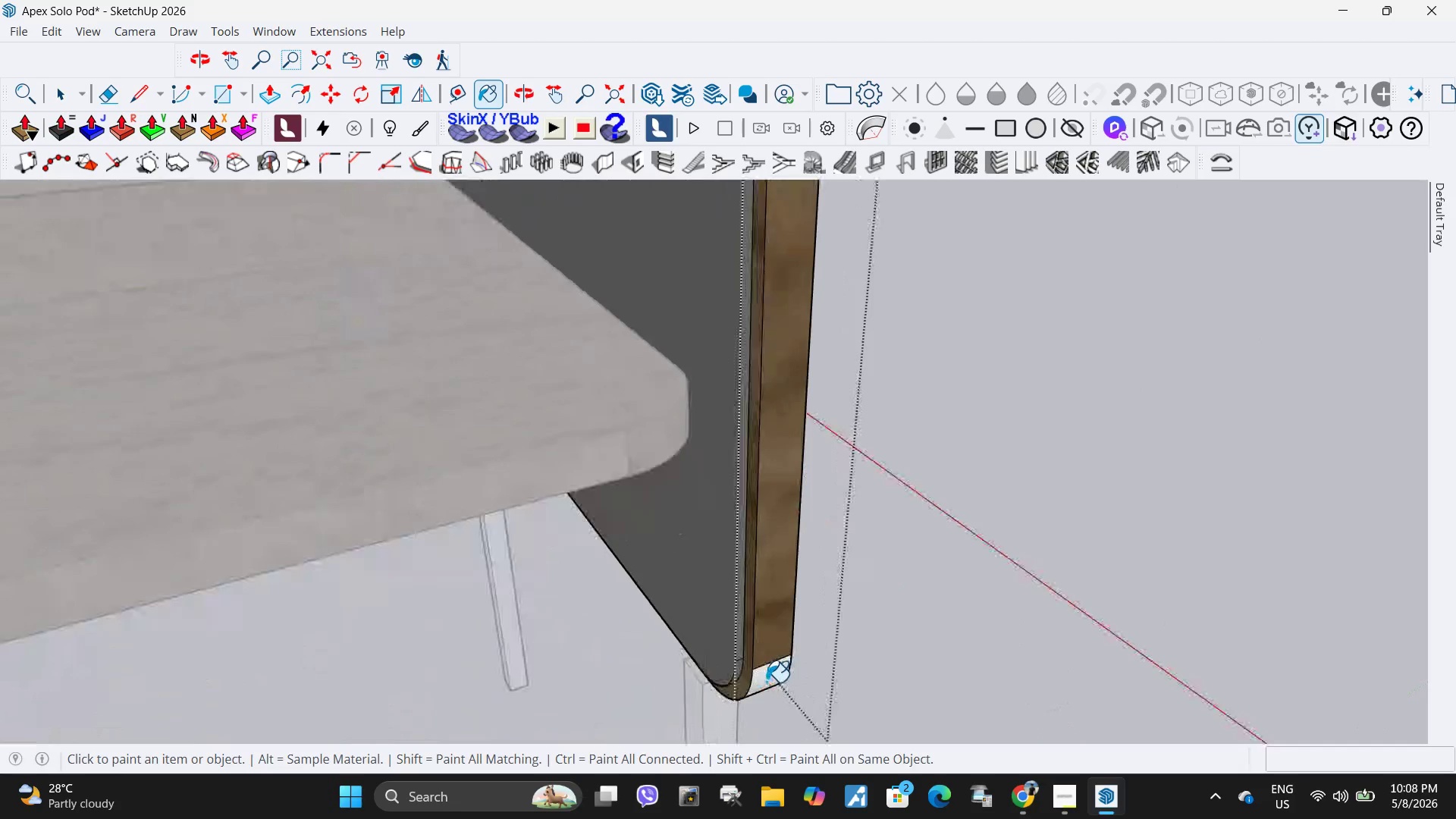 
left_click([612, 502])
 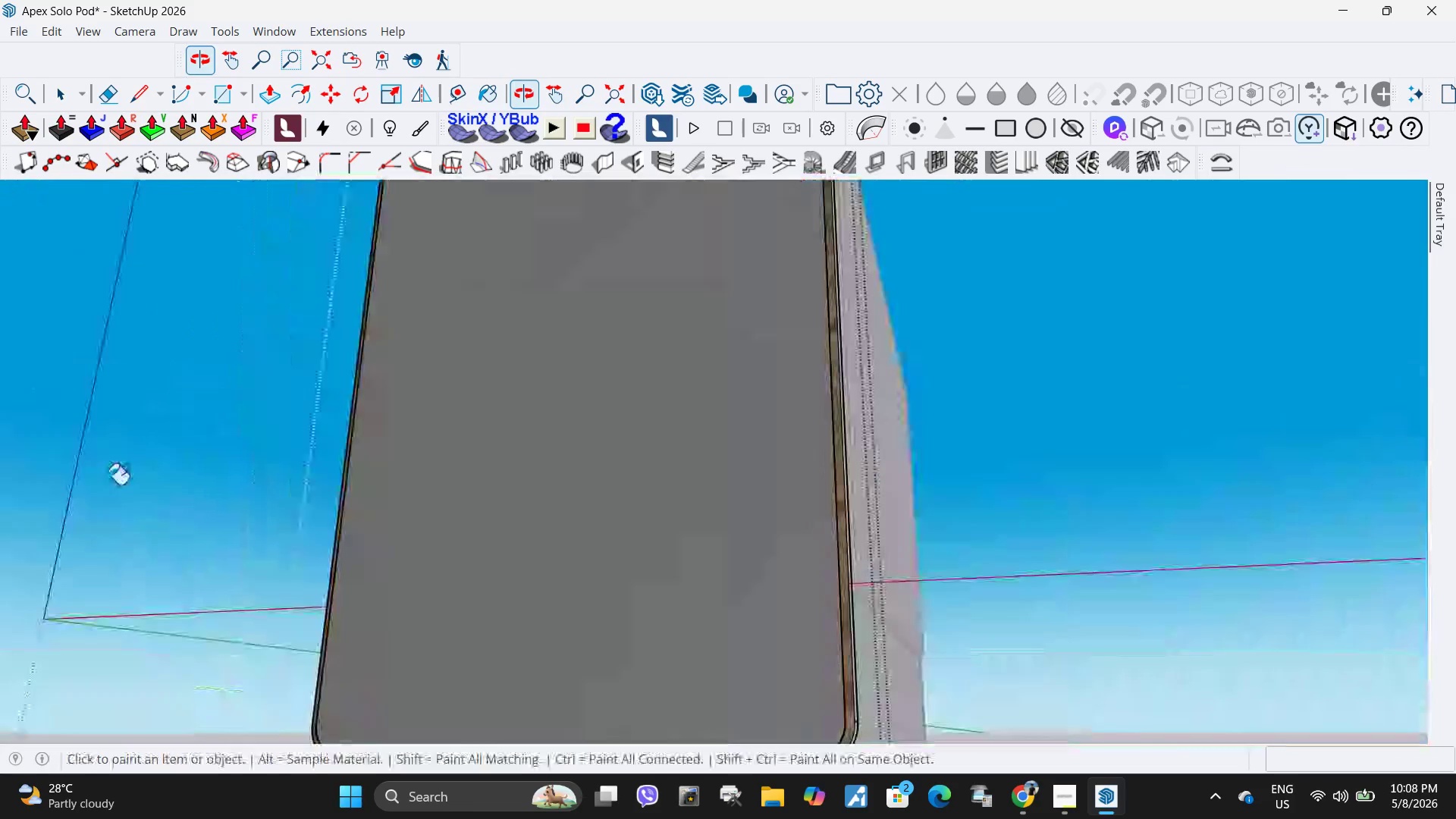 
scroll: coordinate [658, 427], scroll_direction: down, amount: 6.0
 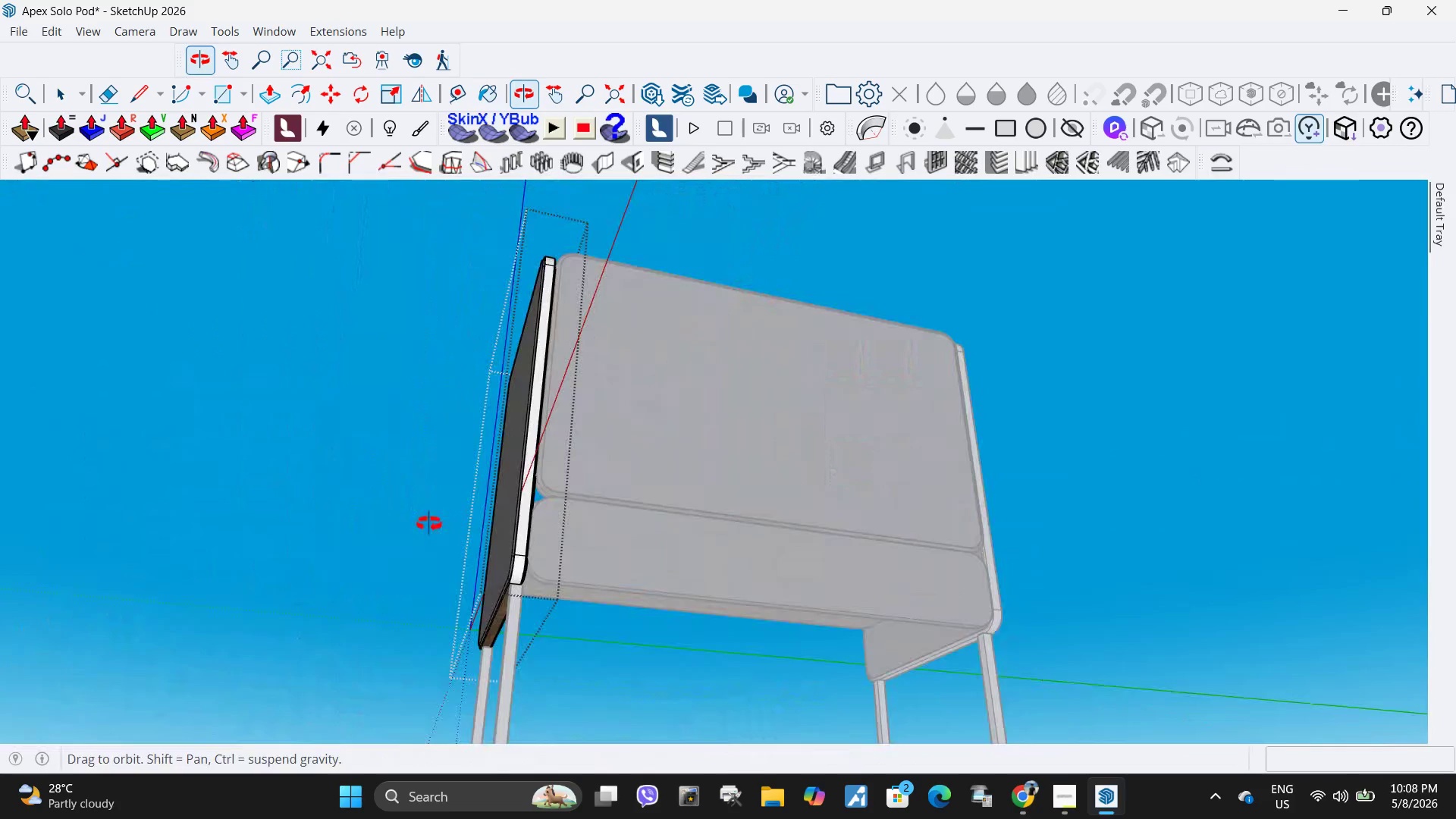 
left_click([510, 537])
 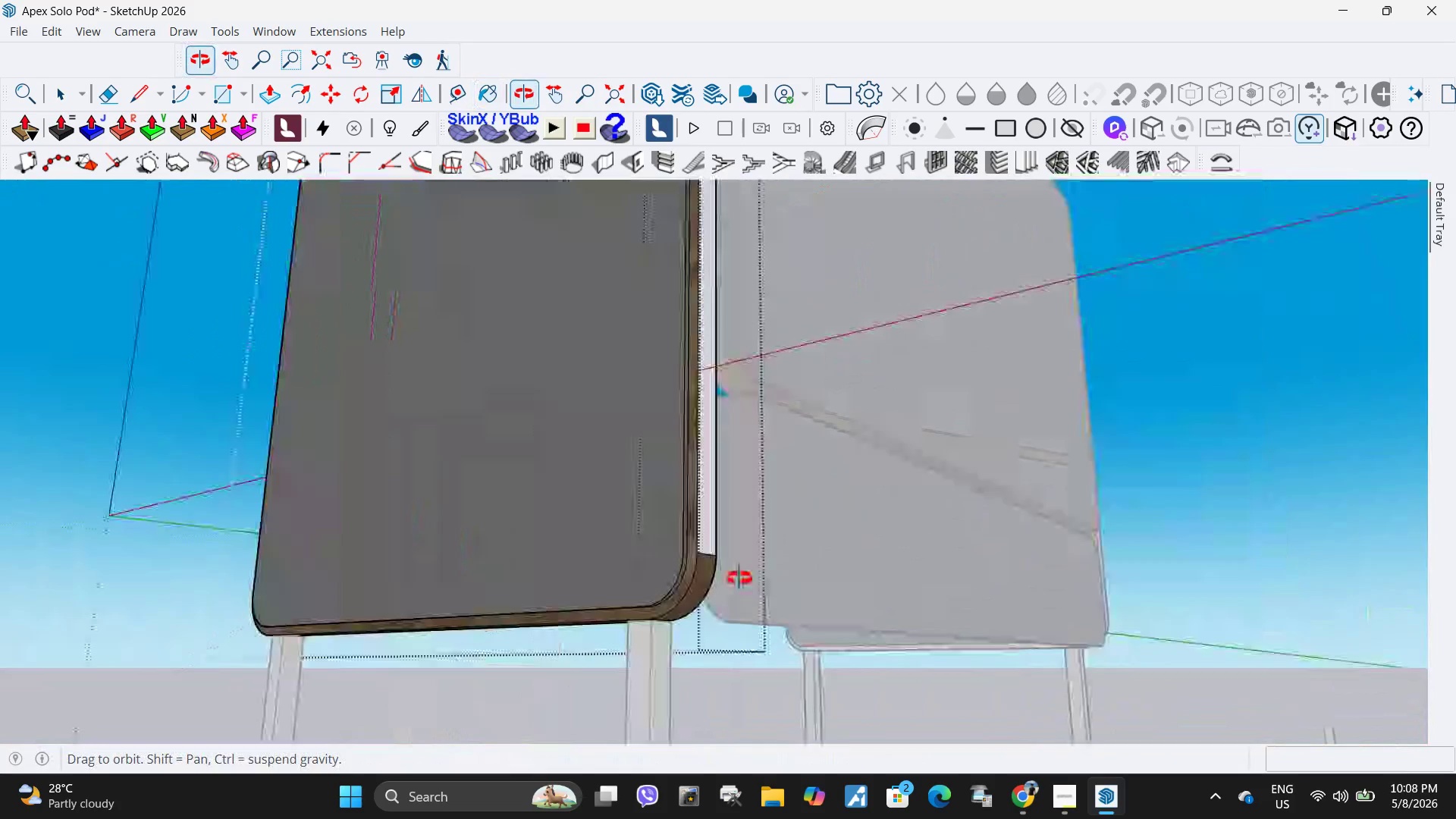 
scroll: coordinate [514, 576], scroll_direction: up, amount: 10.0
 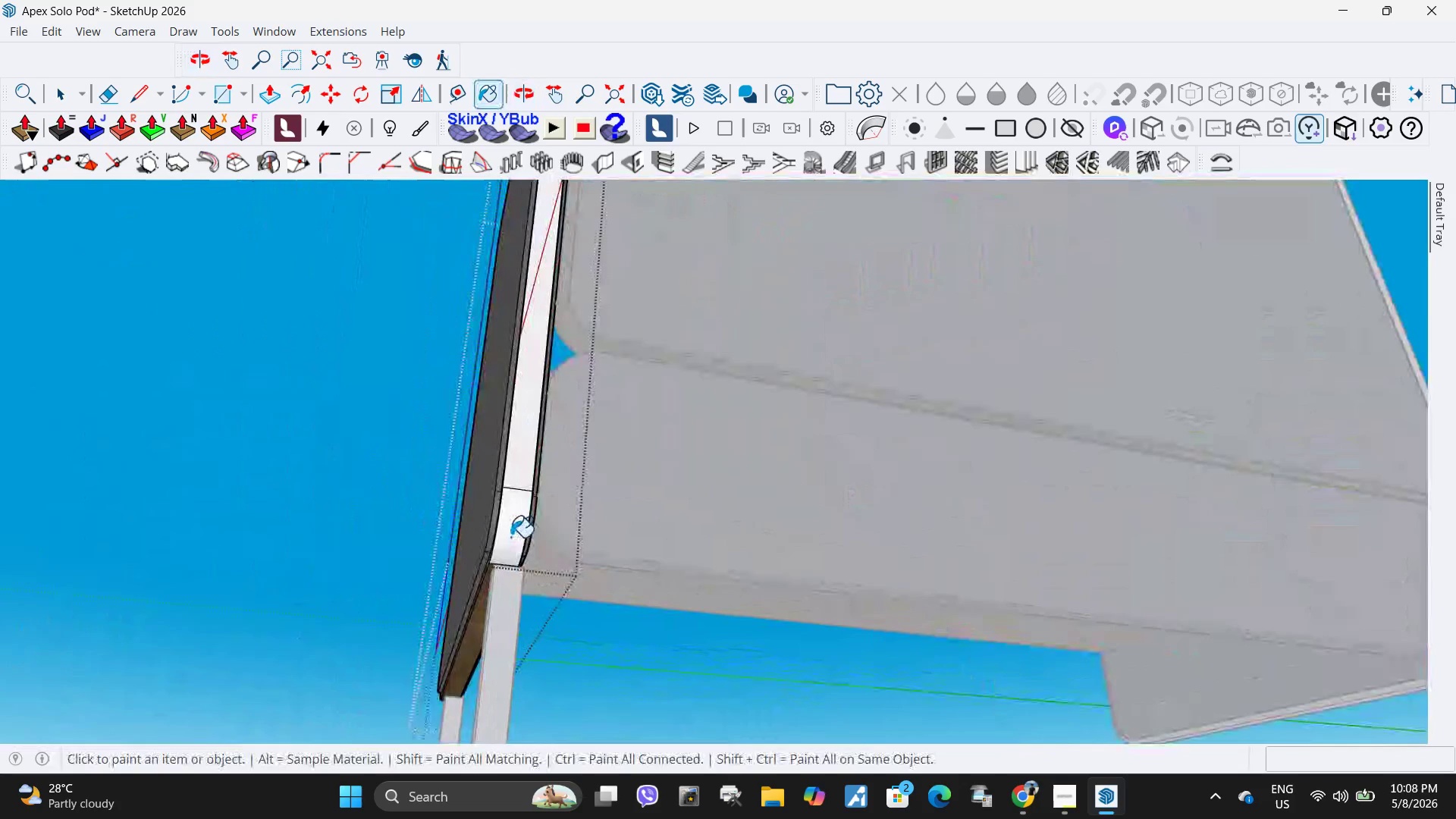 
left_click_drag(start_coordinate=[656, 584], to_coordinate=[652, 585])
 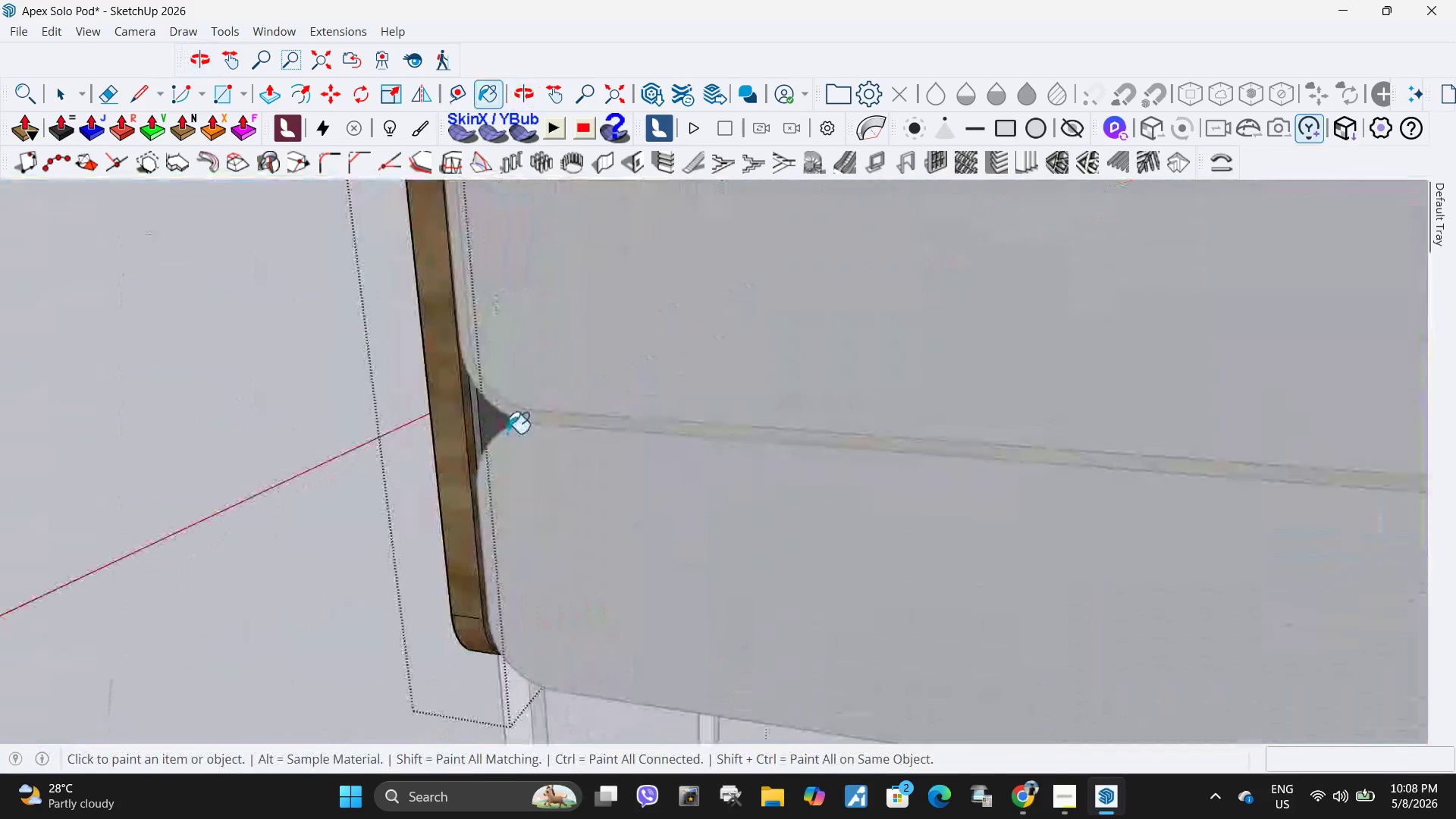 
scroll: coordinate [470, 444], scroll_direction: up, amount: 13.0
 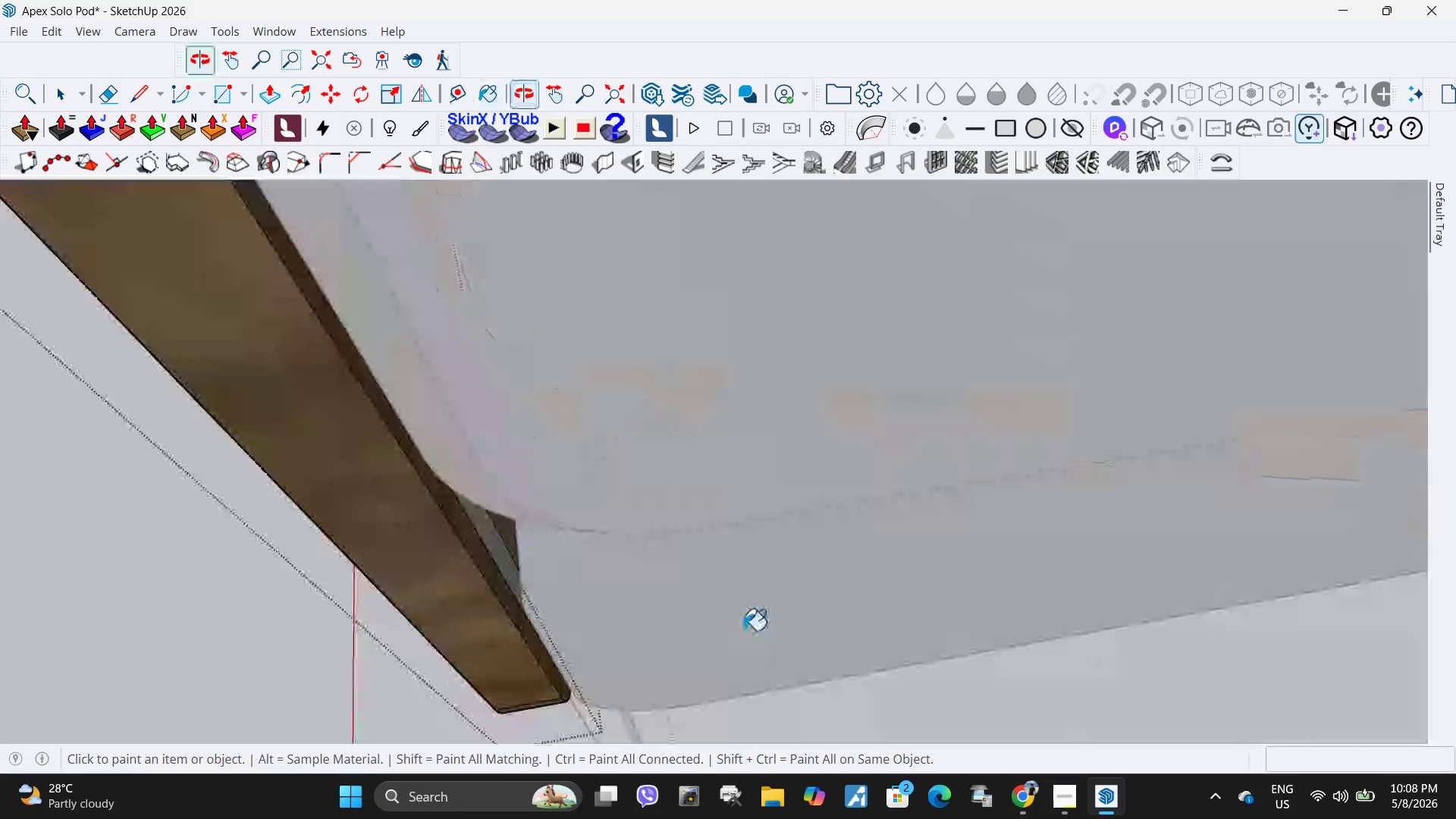 
left_click([727, 378])
 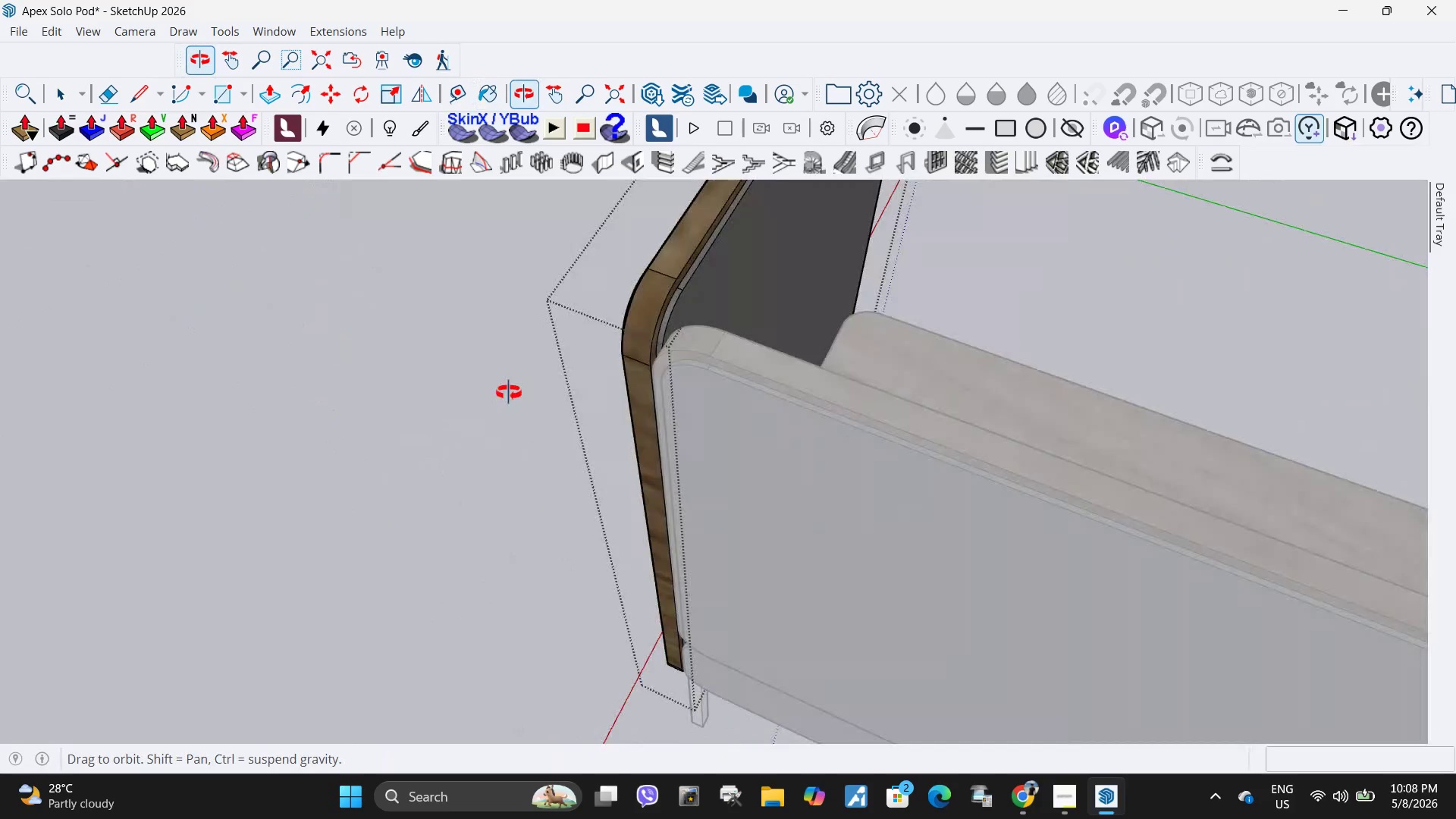 
scroll: coordinate [727, 381], scroll_direction: down, amount: 17.0
 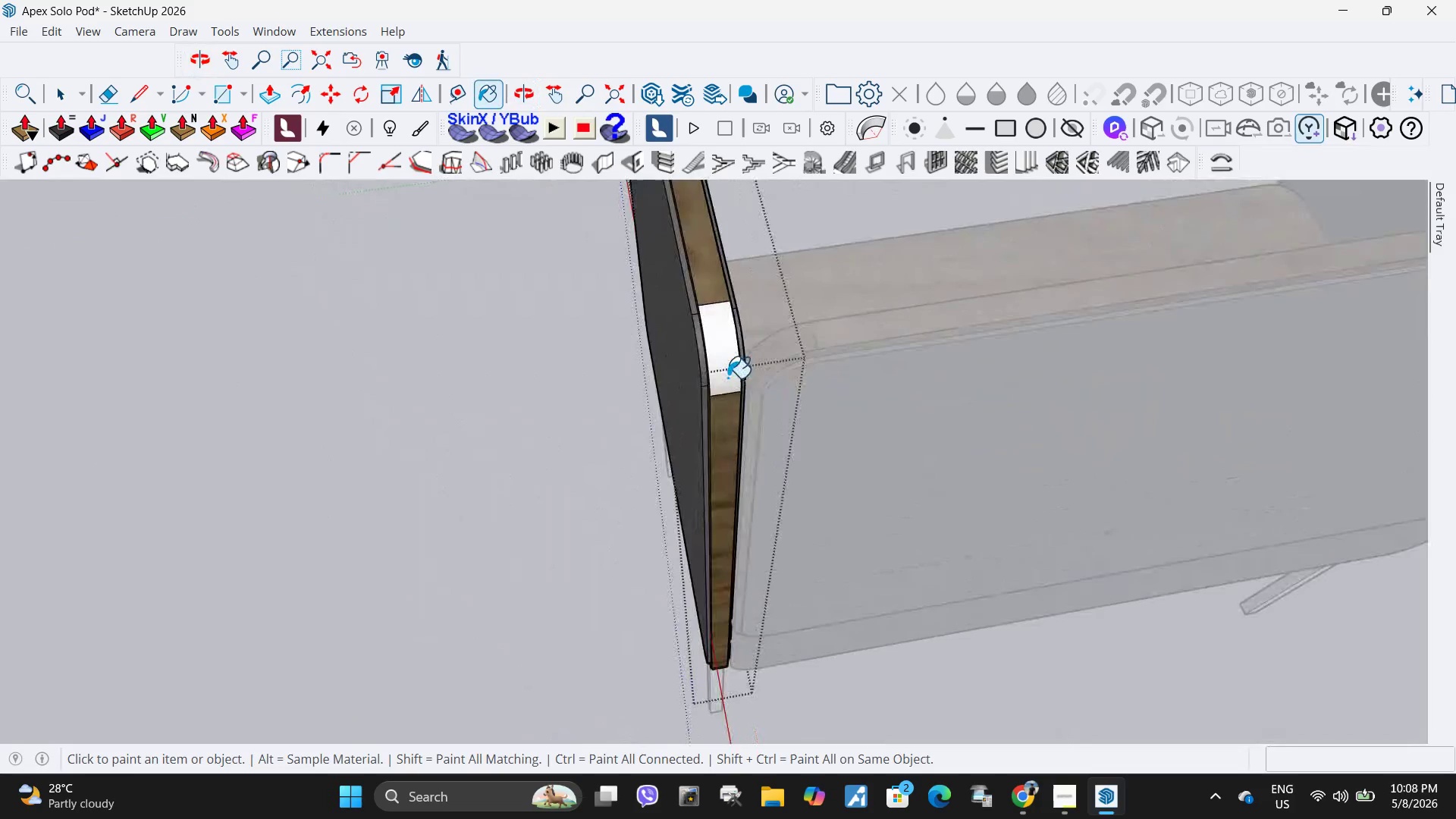 
key(Space)
 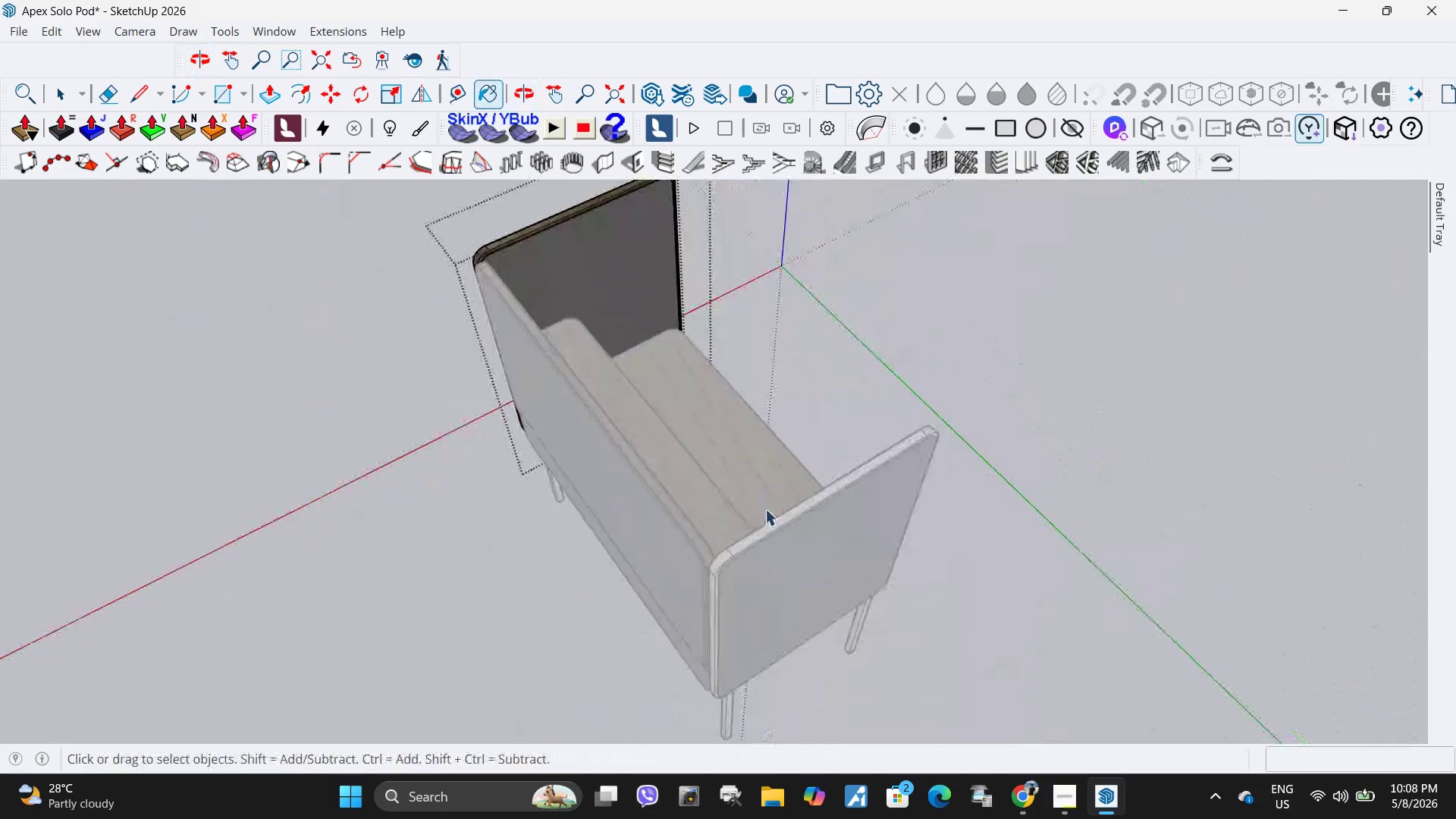 
key(Escape)
 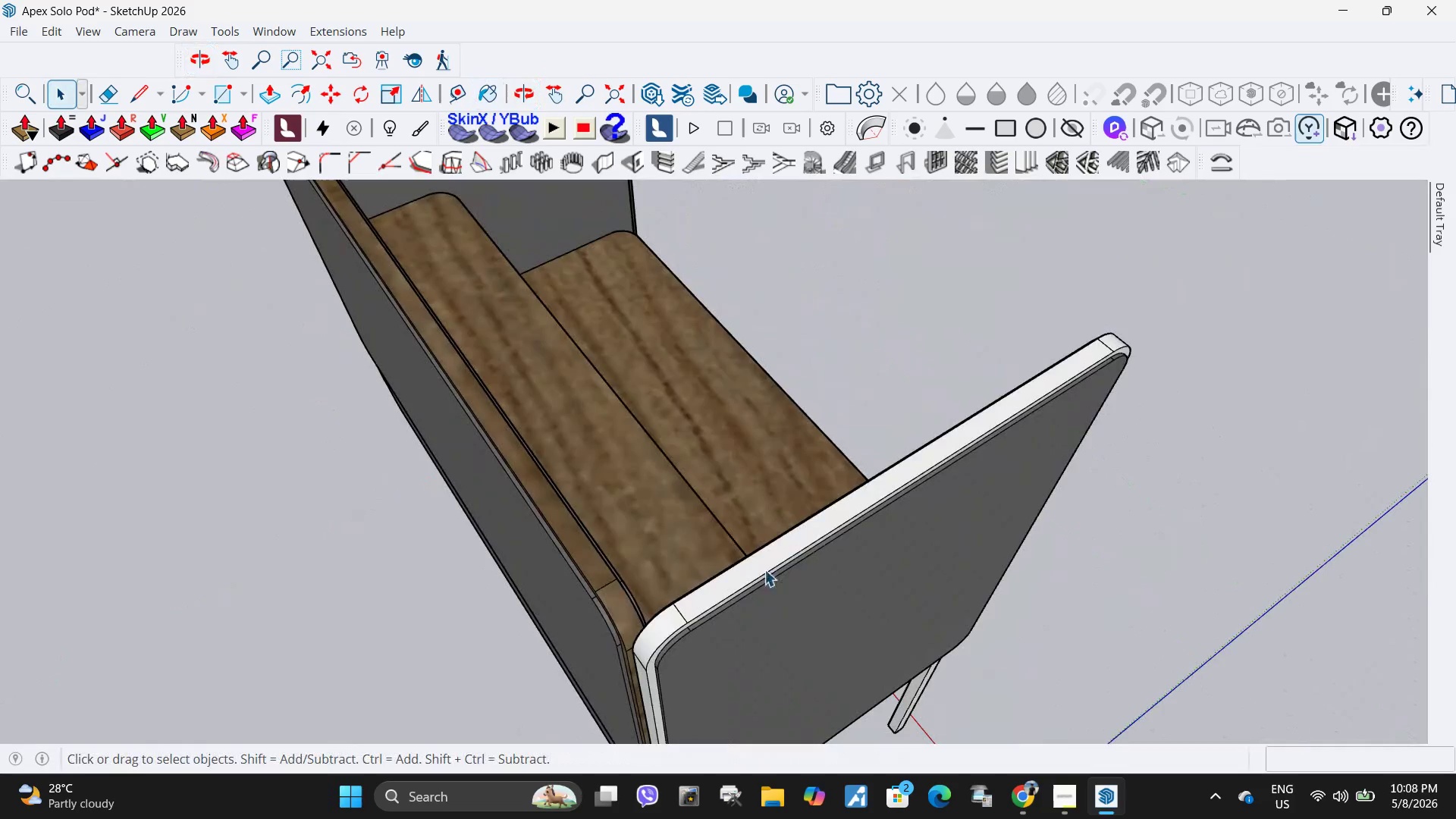 
left_click([764, 582])
 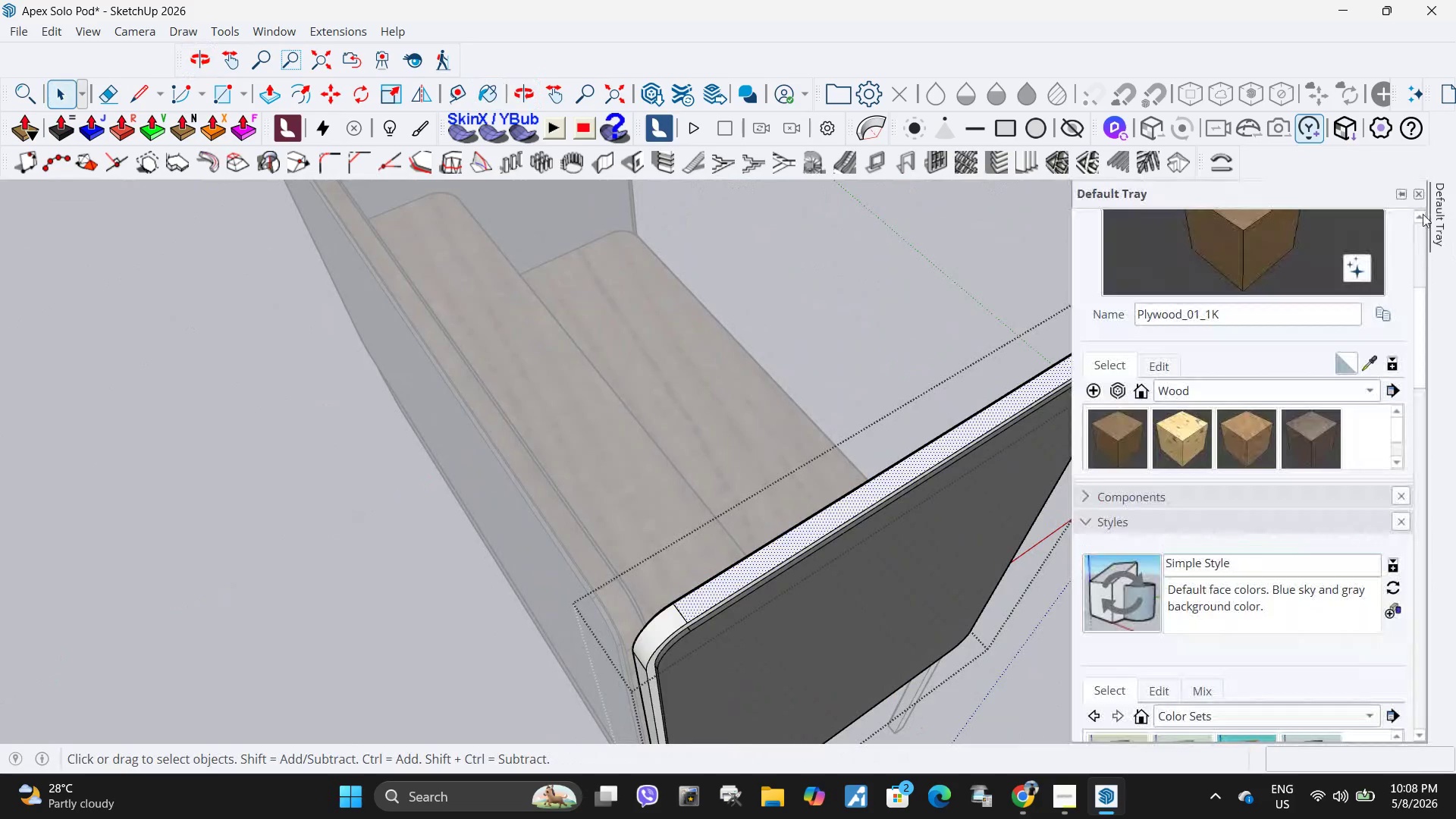 
scroll: coordinate [765, 509], scroll_direction: down, amount: 12.0
 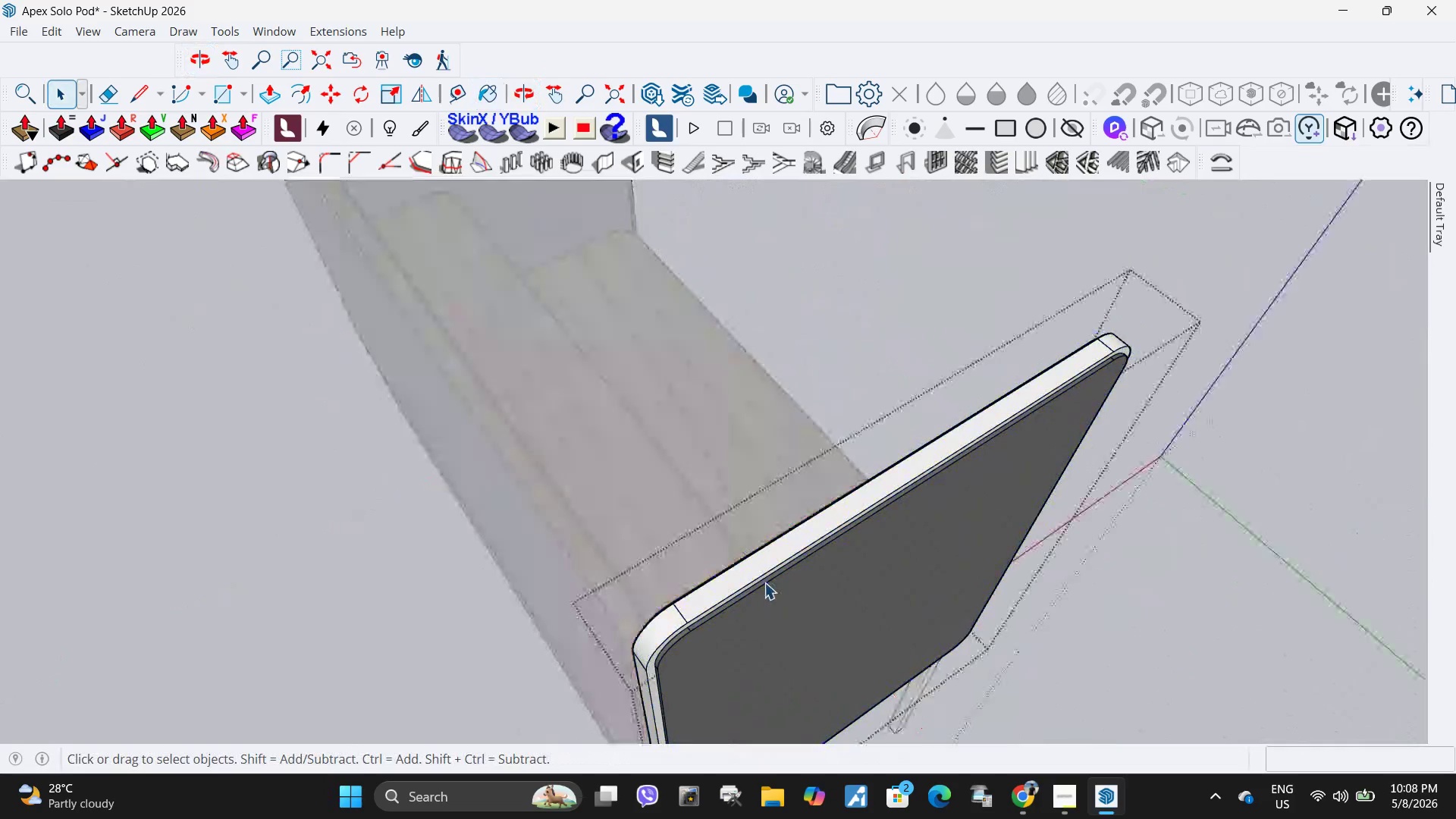 
left_click([1262, 257])
 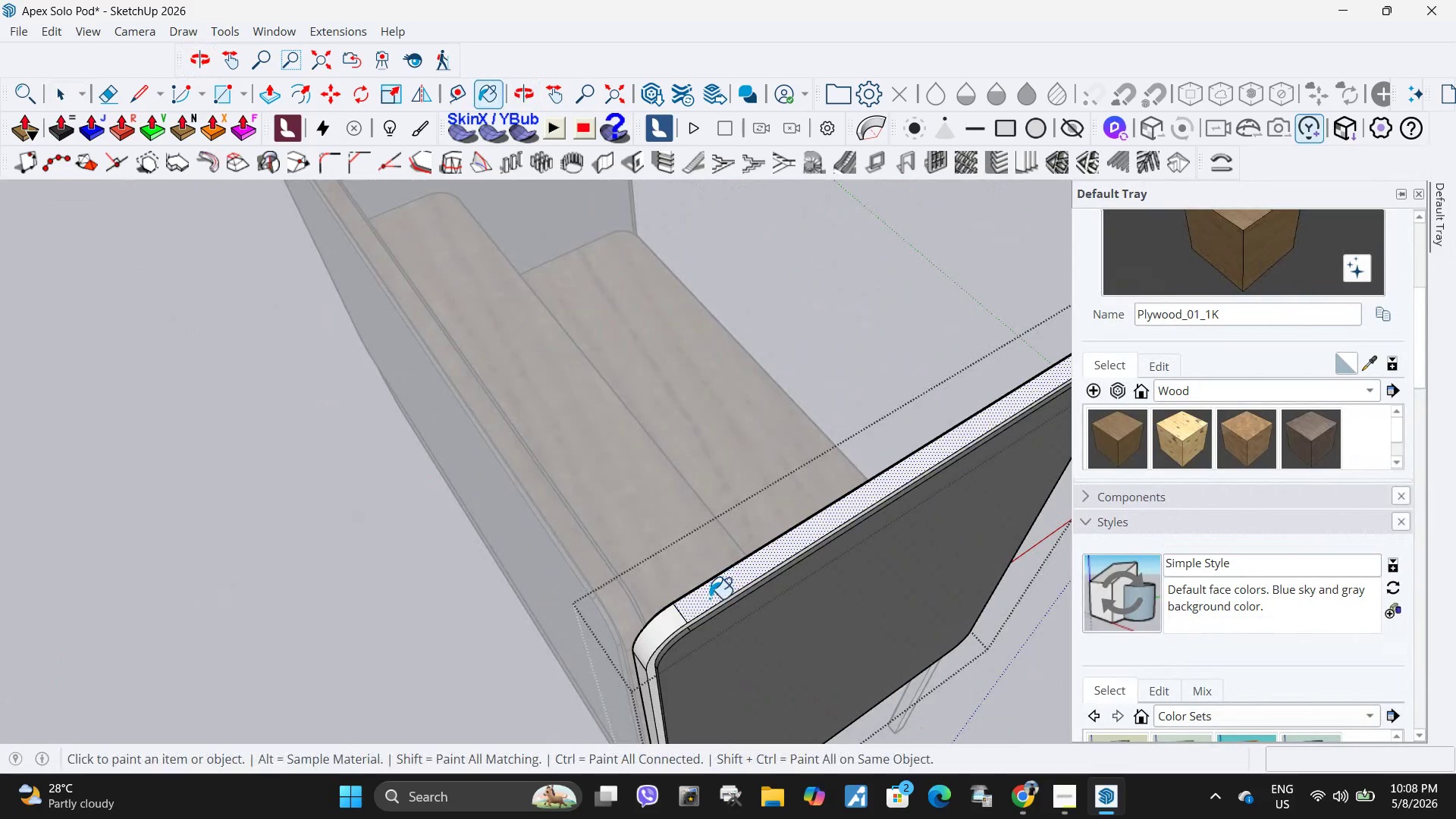 
left_click_drag(start_coordinate=[706, 599], to_coordinate=[699, 605])
 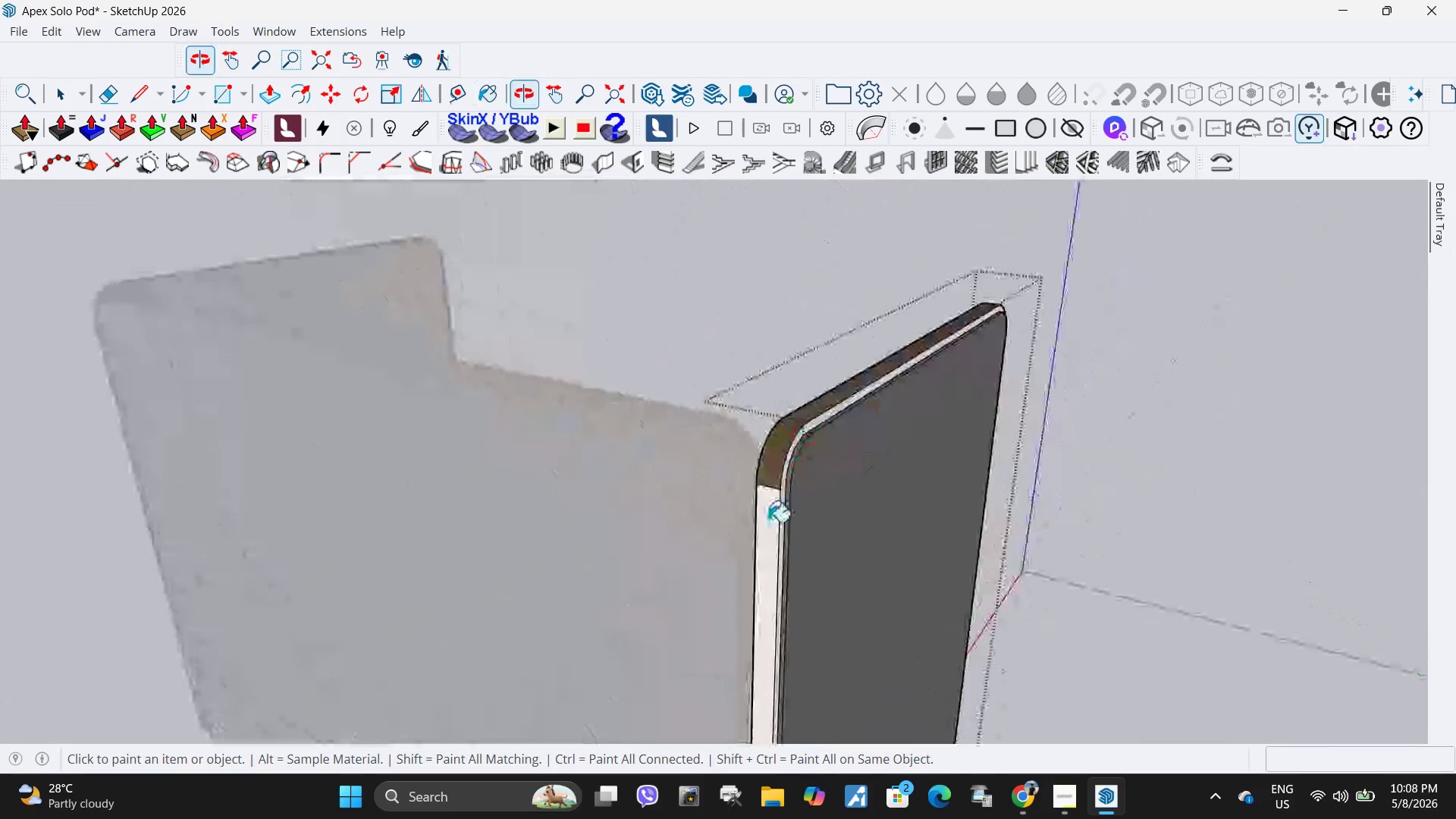 
left_click([798, 441])
 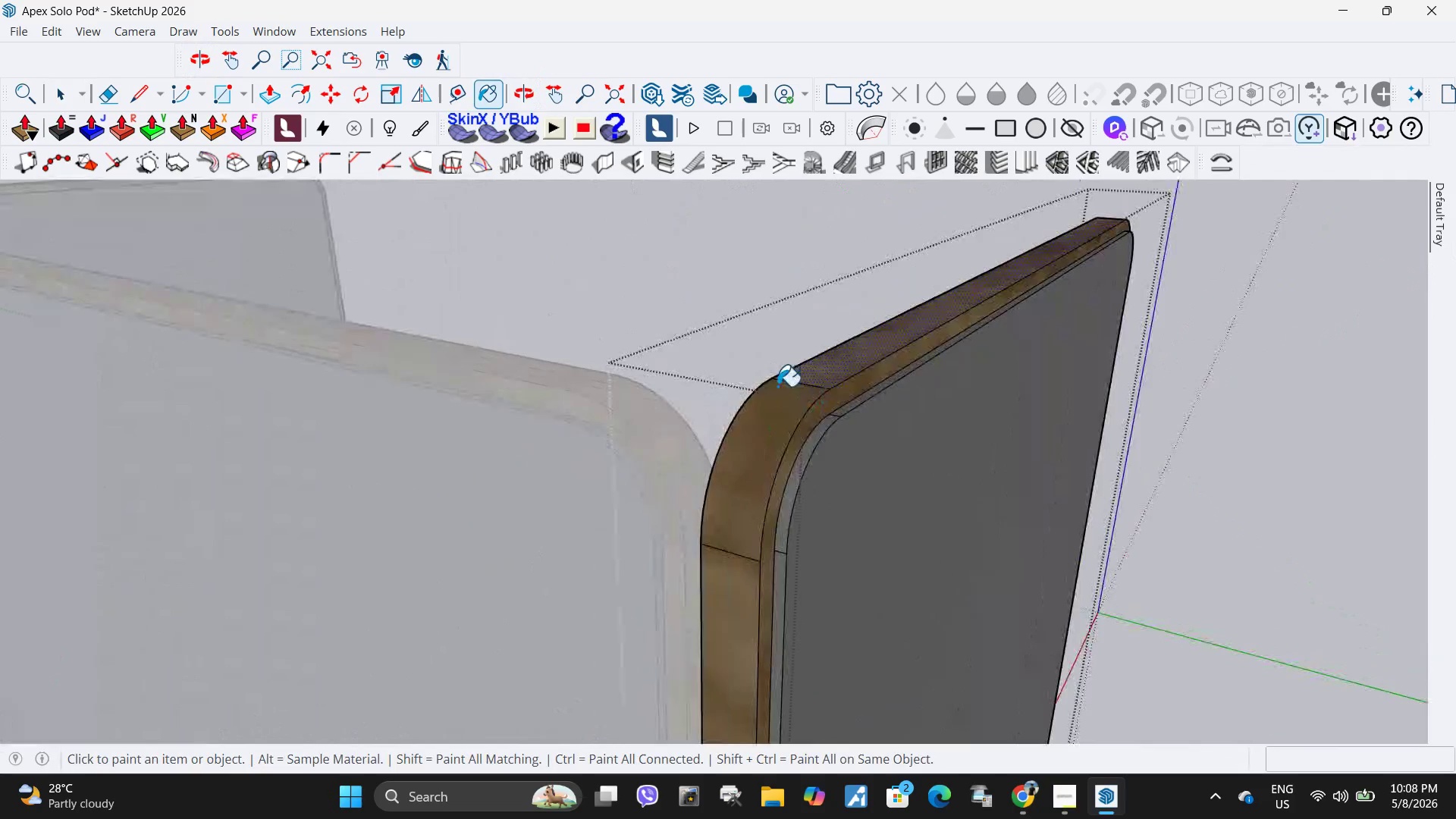 
scroll: coordinate [798, 441], scroll_direction: up, amount: 9.0
 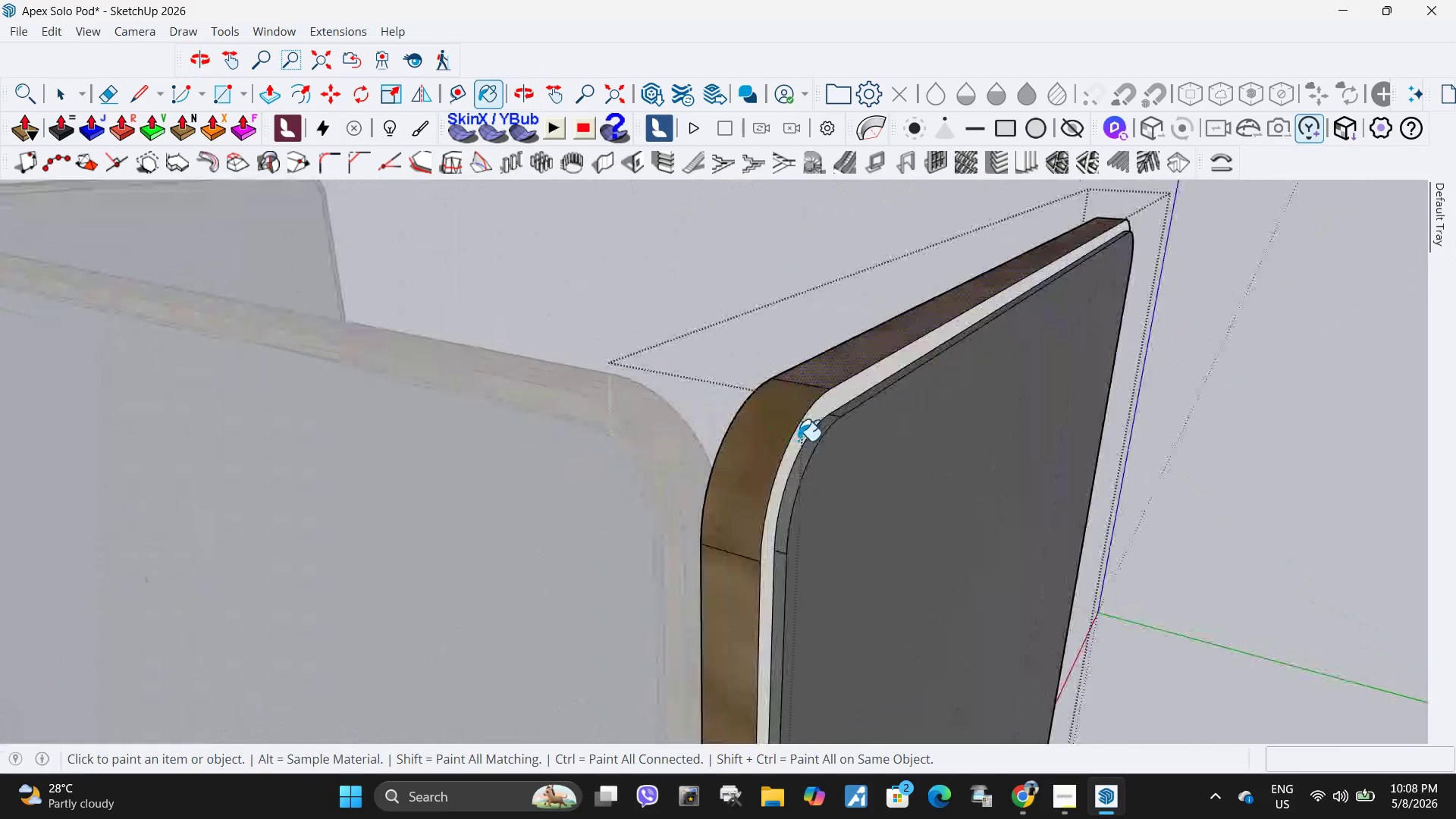 
scroll: coordinate [681, 363], scroll_direction: down, amount: 11.0
 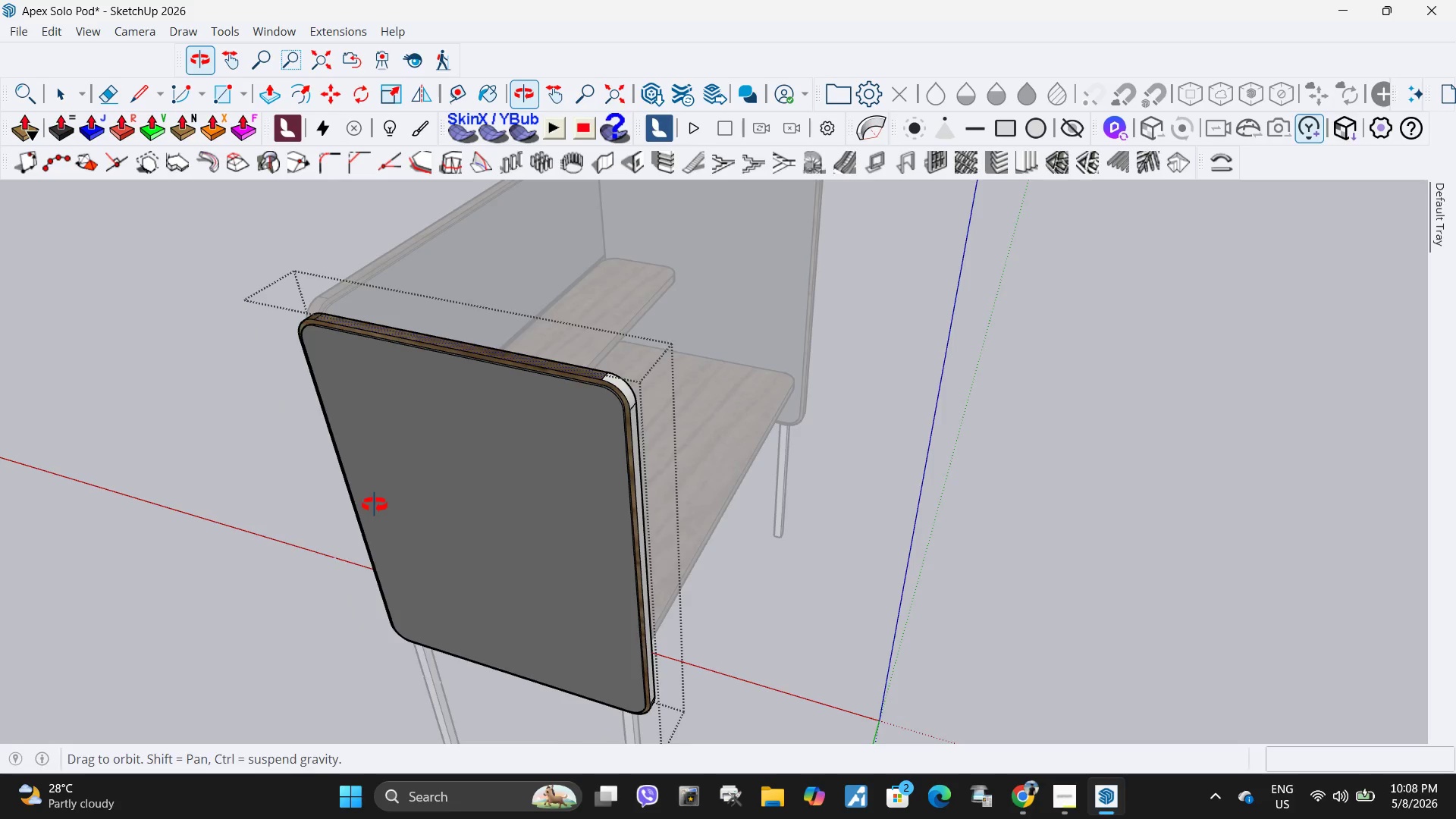 
scroll: coordinate [714, 455], scroll_direction: up, amount: 9.0
 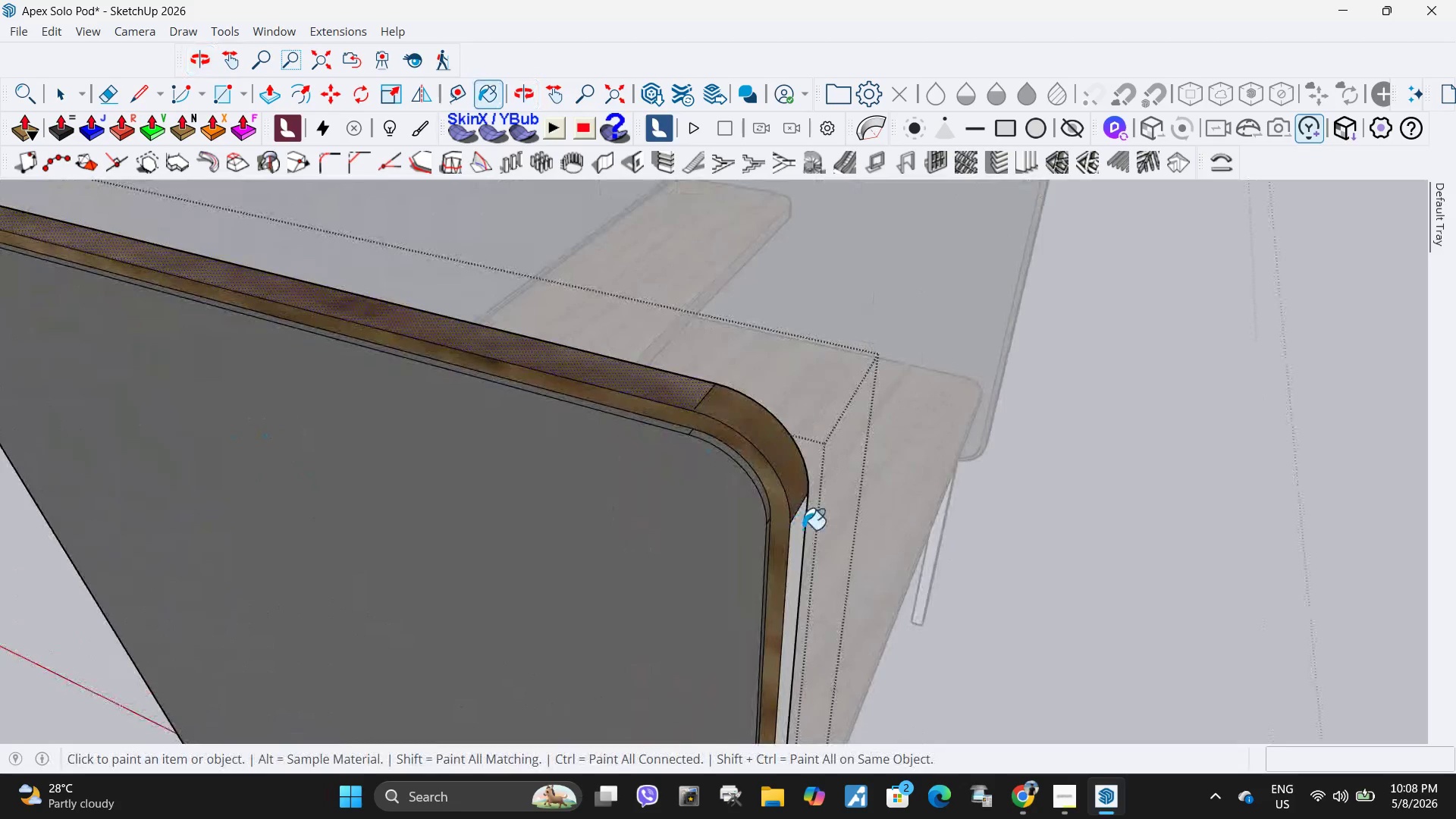 
left_click([799, 532])
 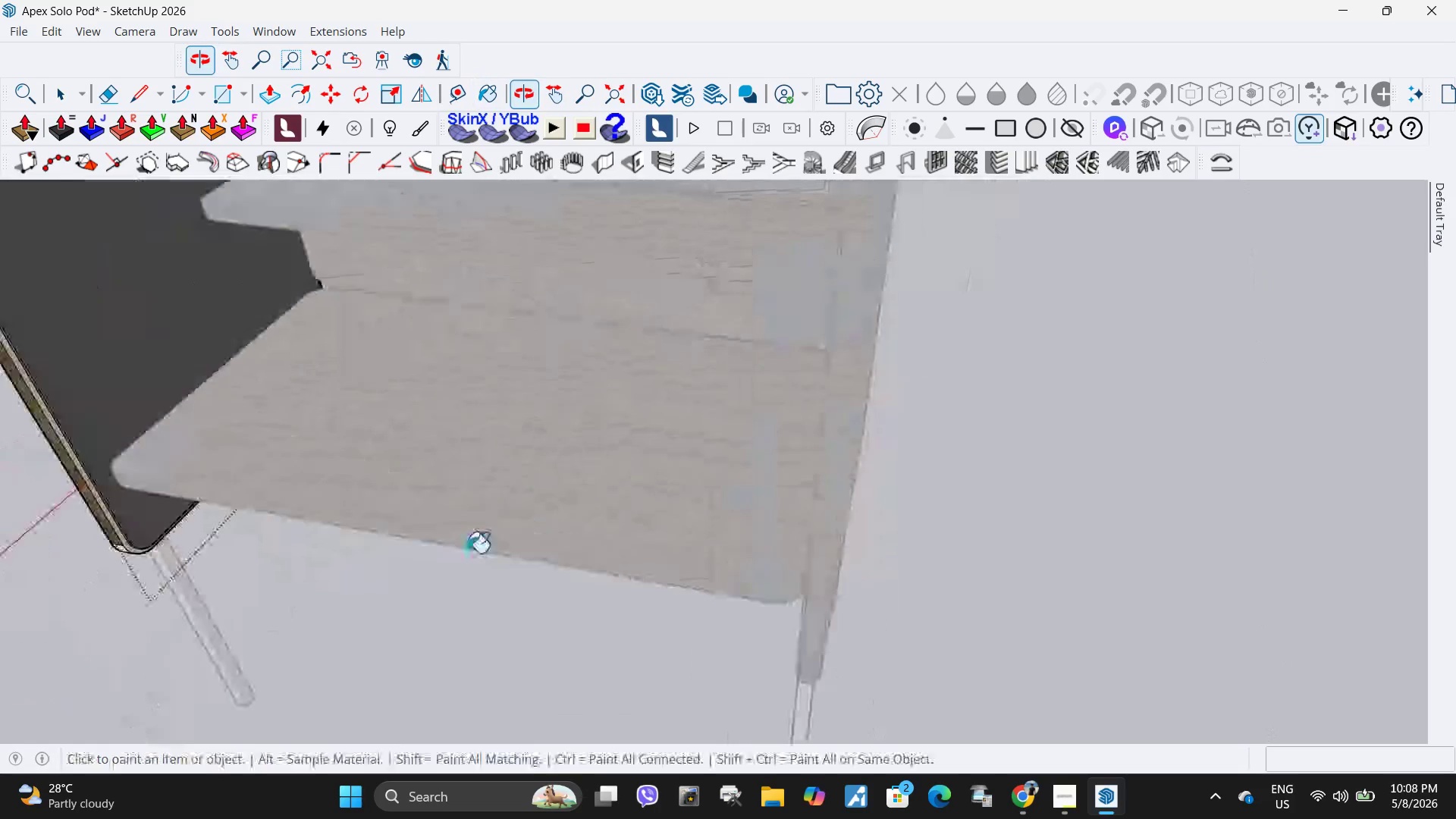 
left_click([260, 249])
 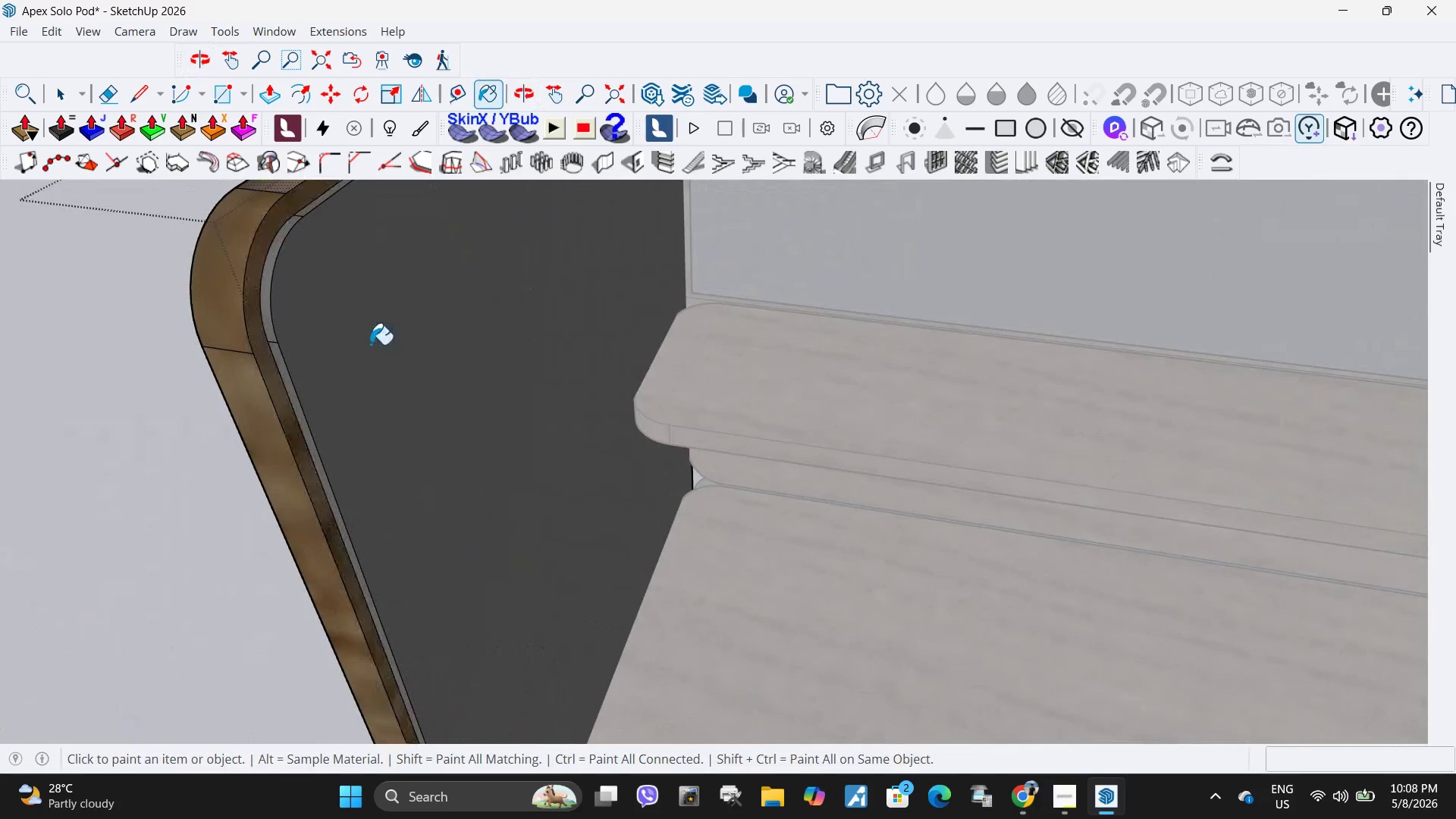 
scroll: coordinate [582, 271], scroll_direction: up, amount: 10.0
 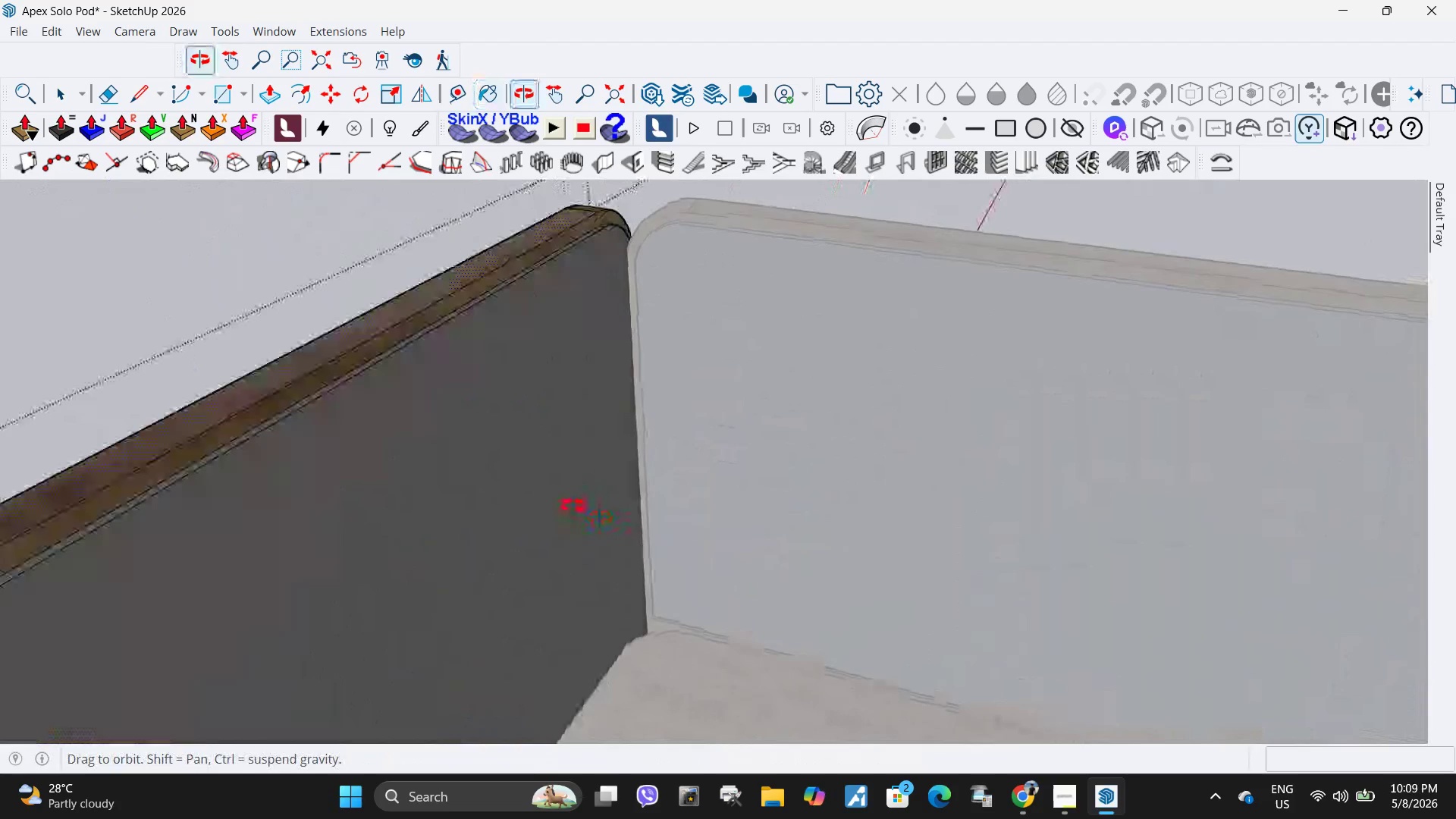 
scroll: coordinate [679, 332], scroll_direction: down, amount: 12.0
 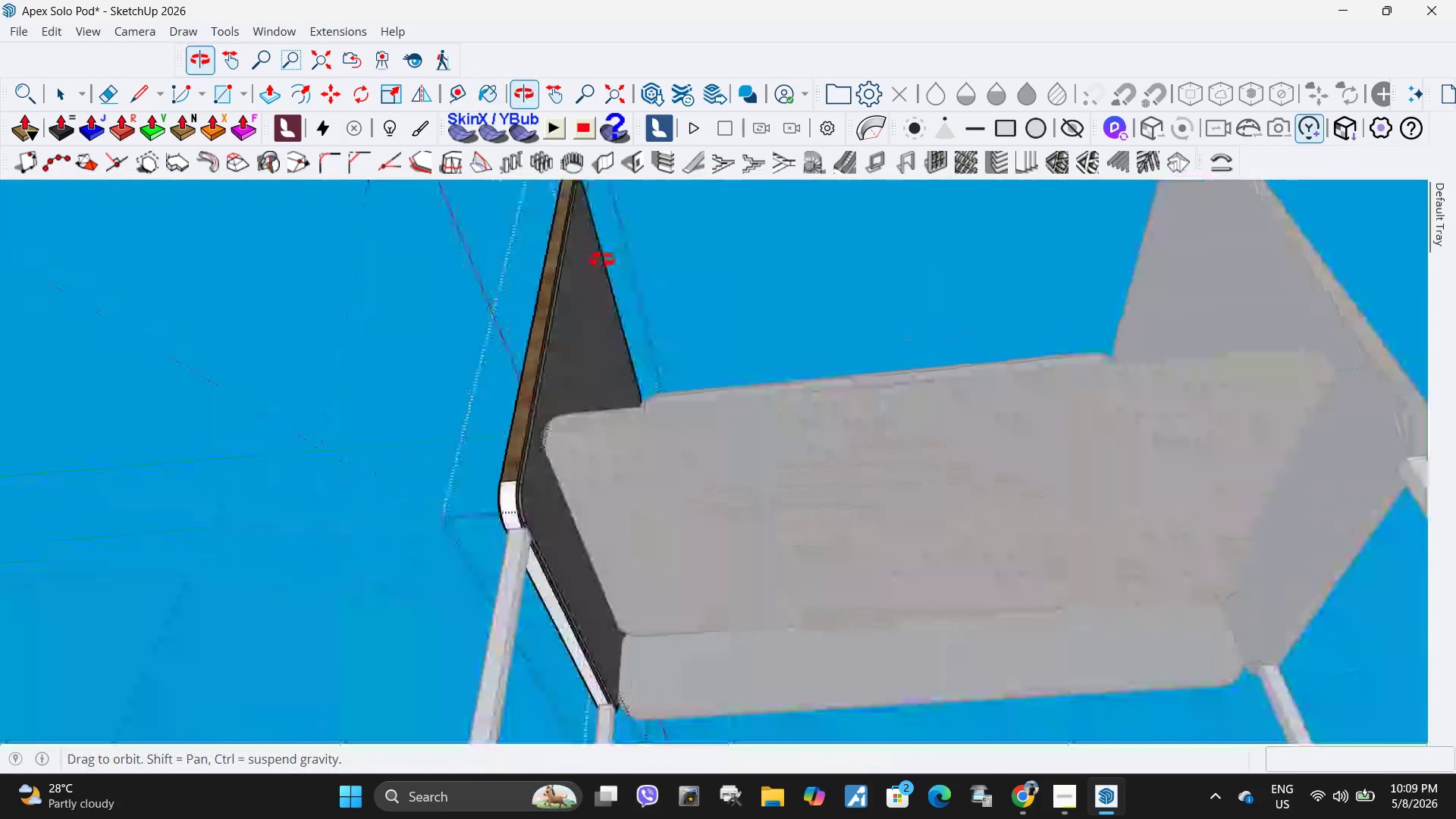 
left_click([527, 444])
 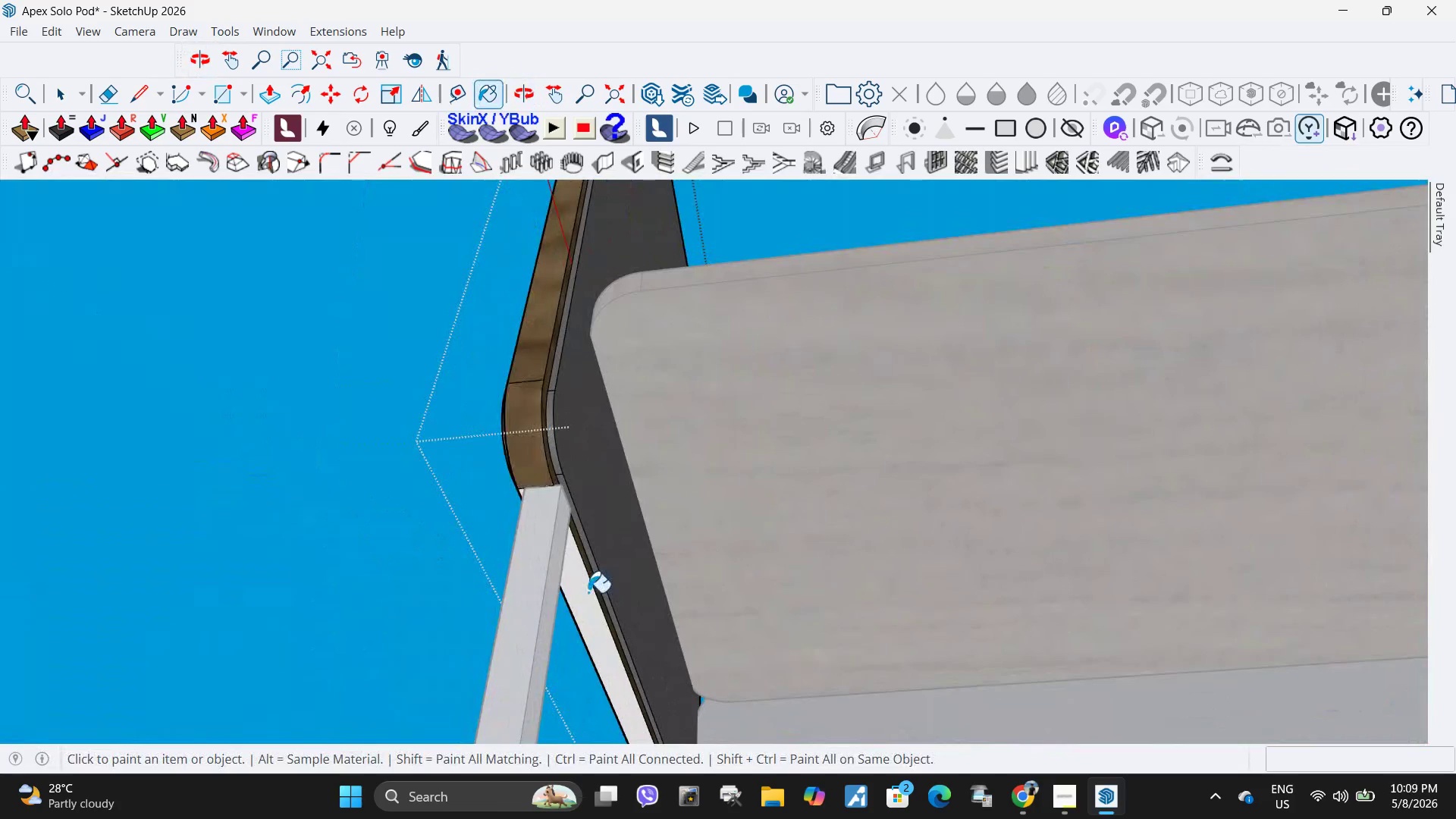 
scroll: coordinate [516, 449], scroll_direction: up, amount: 9.0
 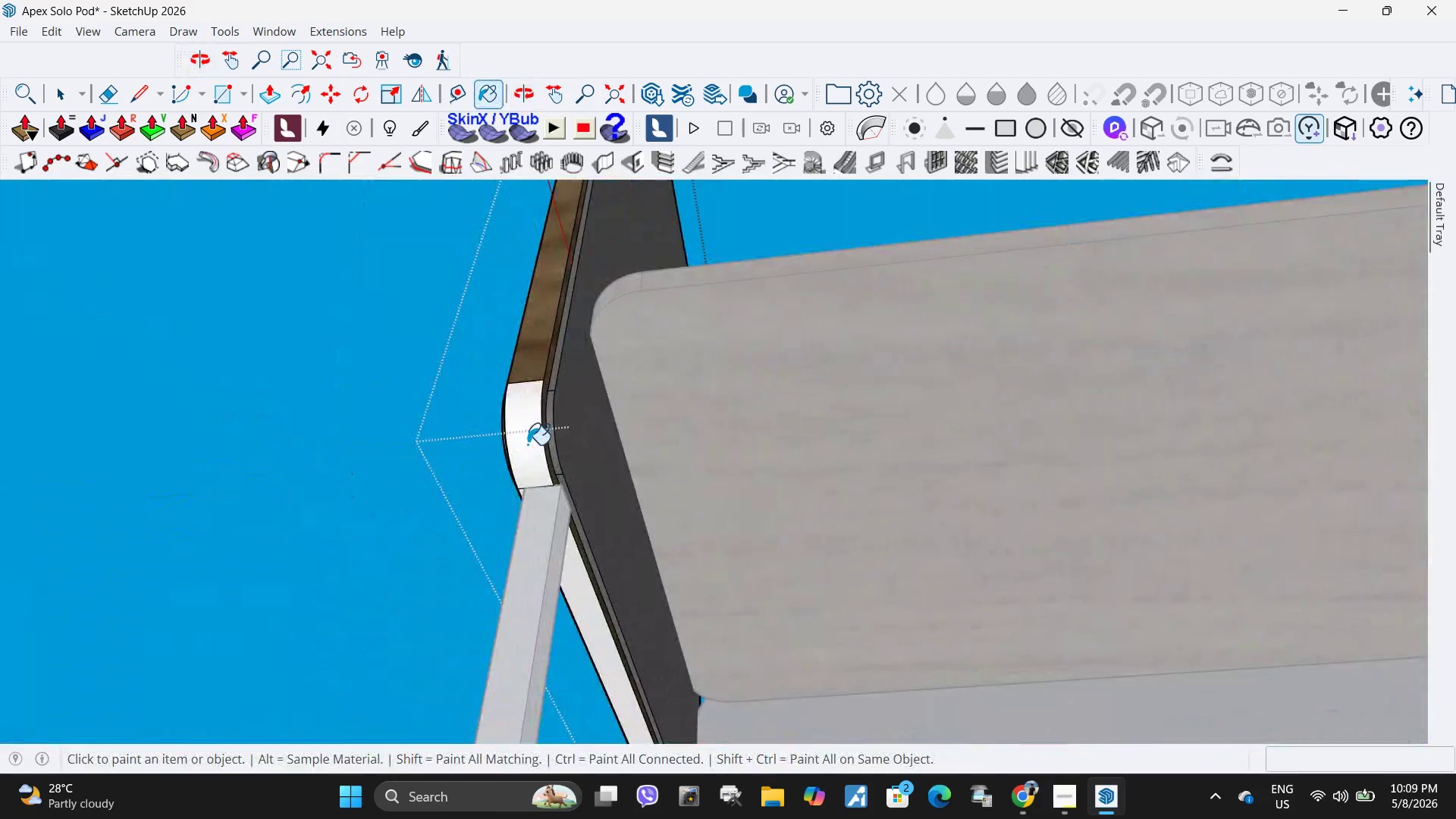 
left_click([584, 592])
 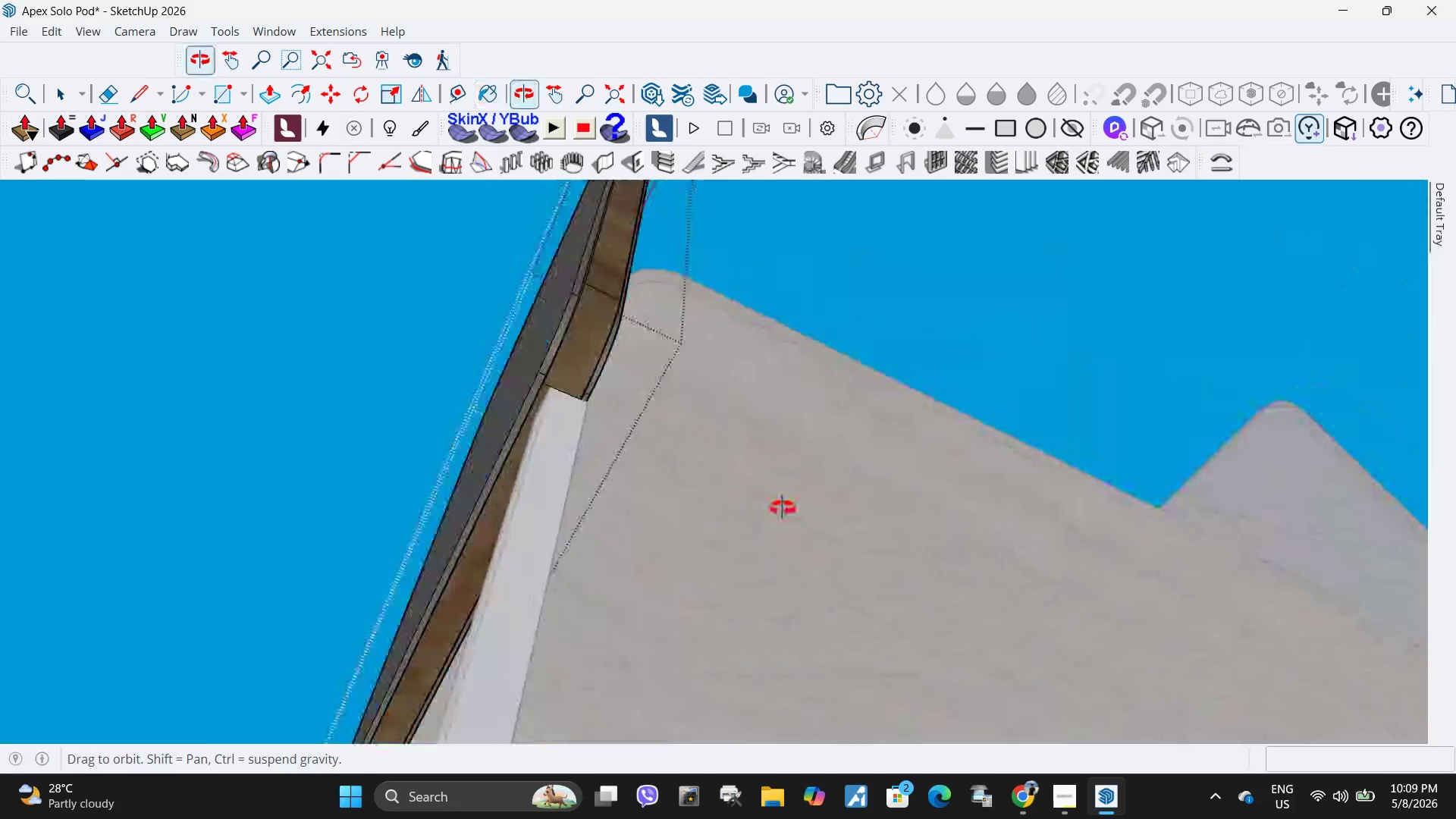 
scroll: coordinate [884, 461], scroll_direction: down, amount: 6.0
 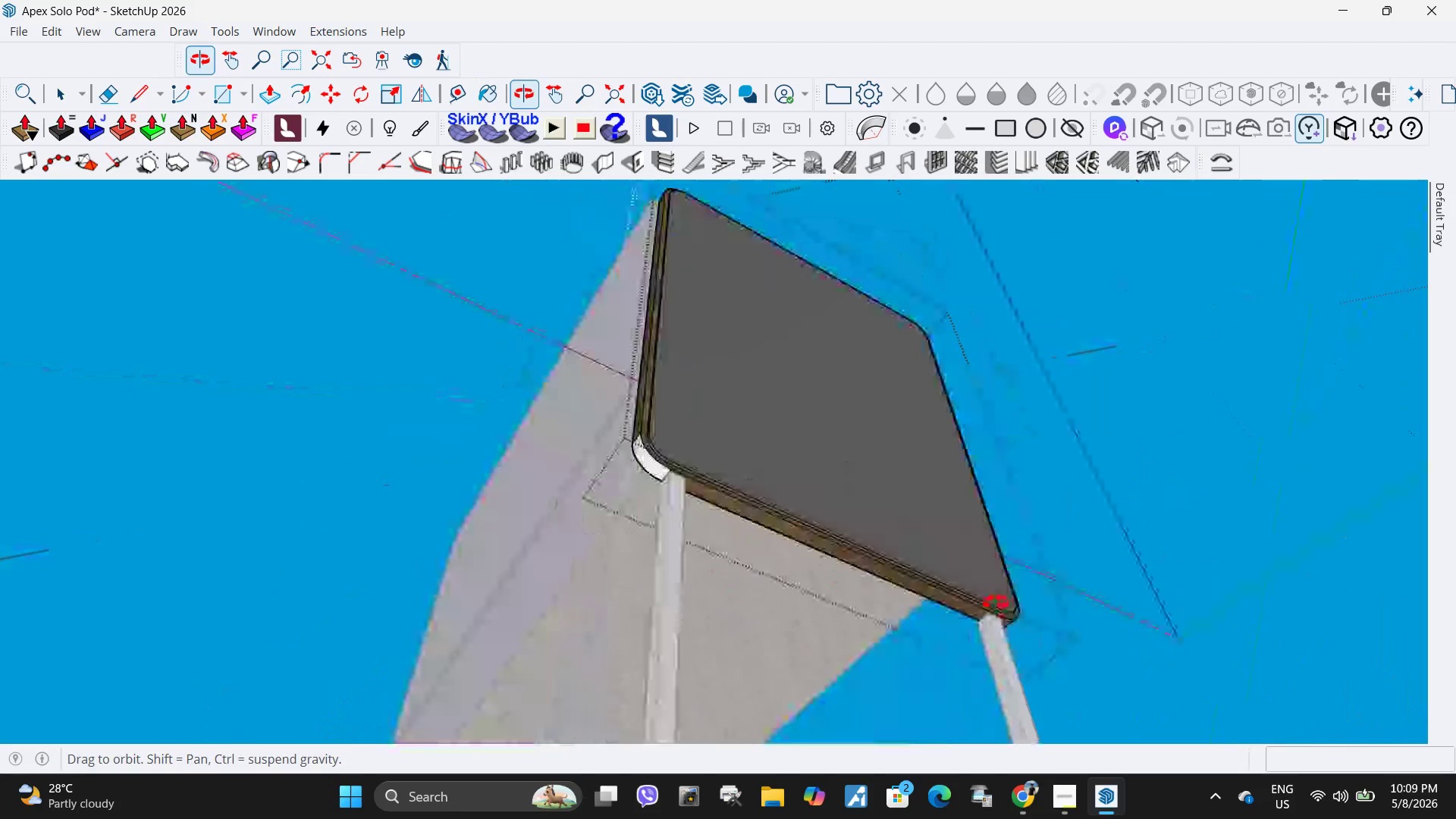 
left_click([686, 466])
 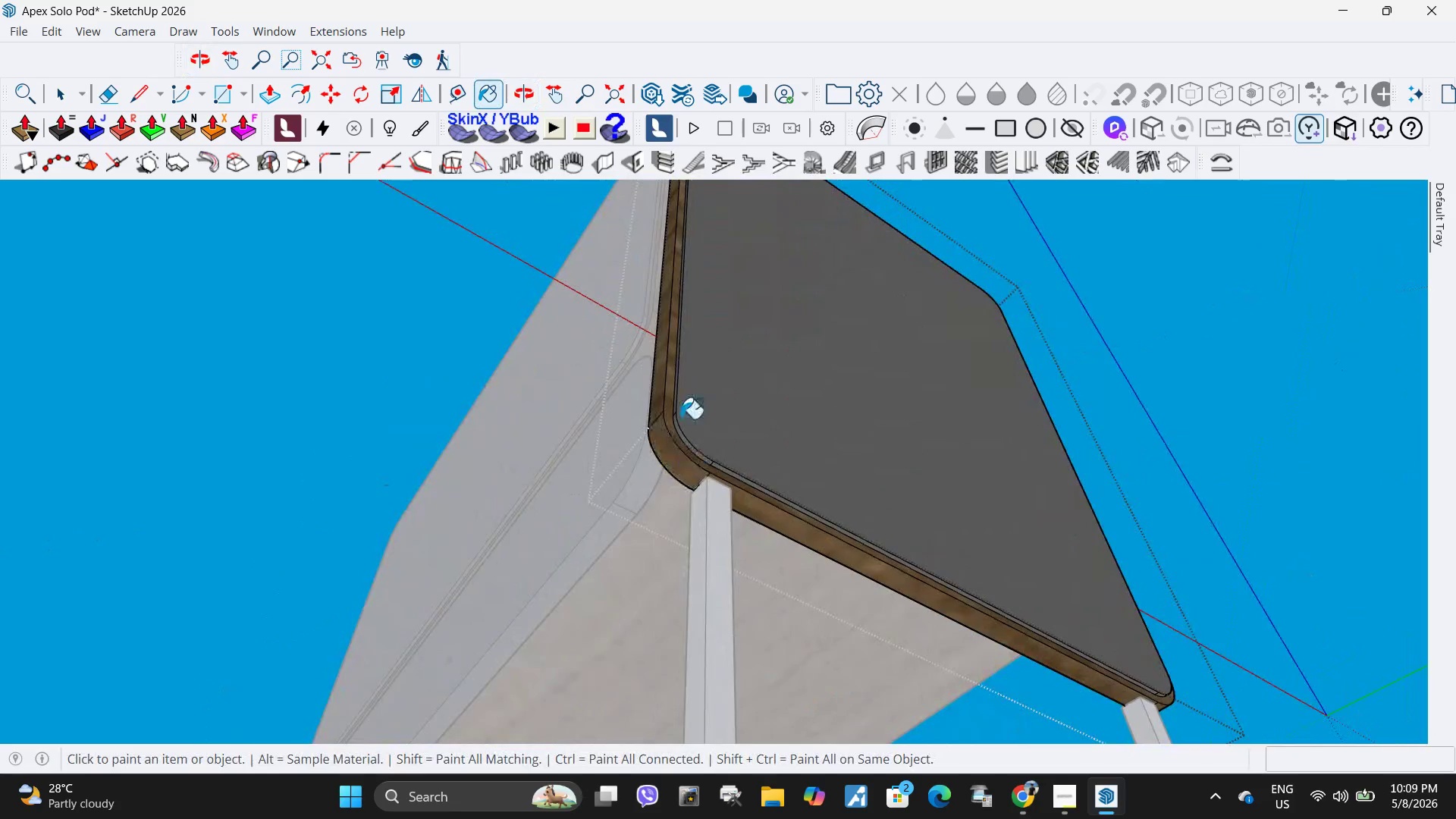 
scroll: coordinate [667, 485], scroll_direction: up, amount: 4.0
 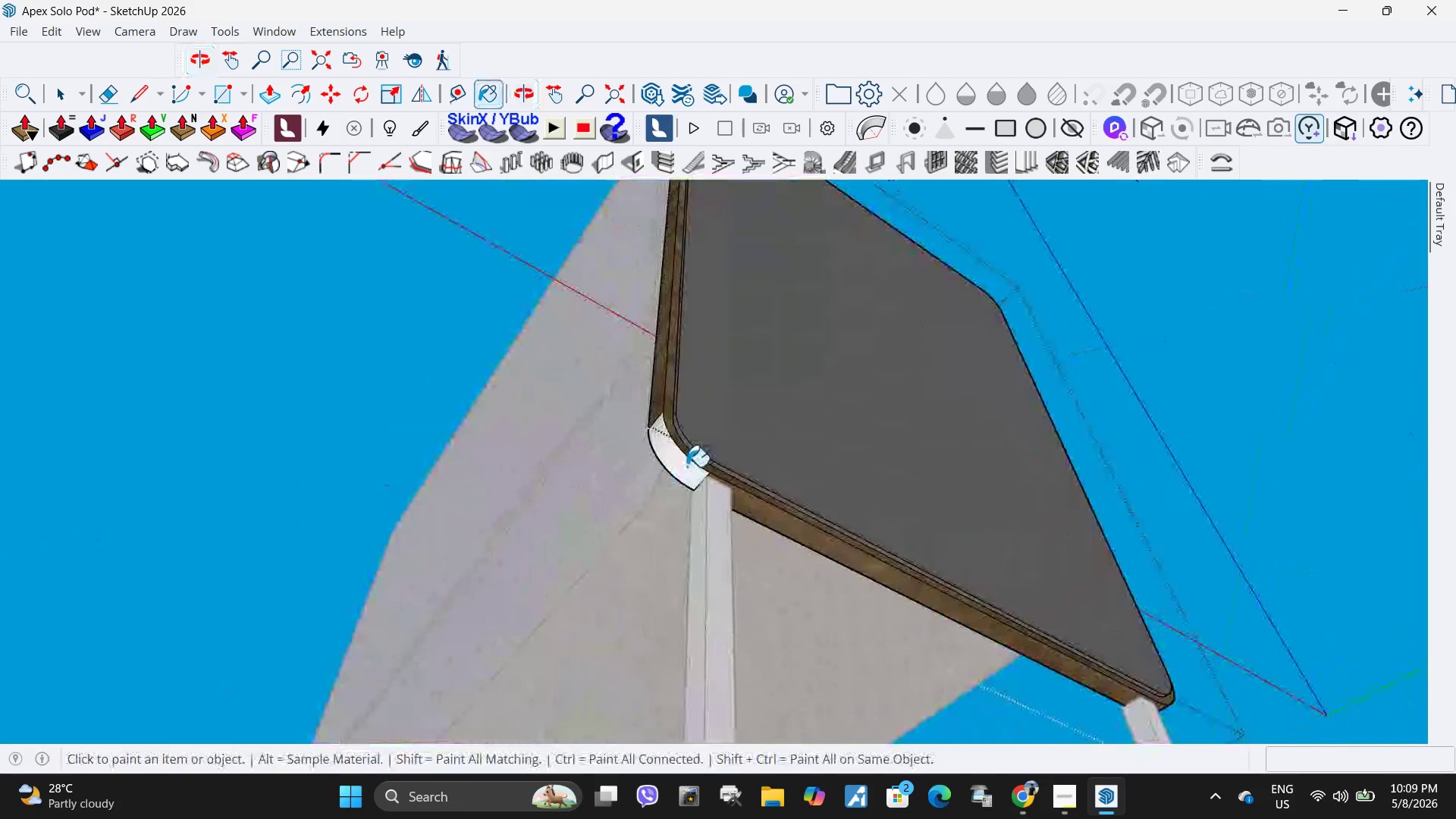 
key(Space)
 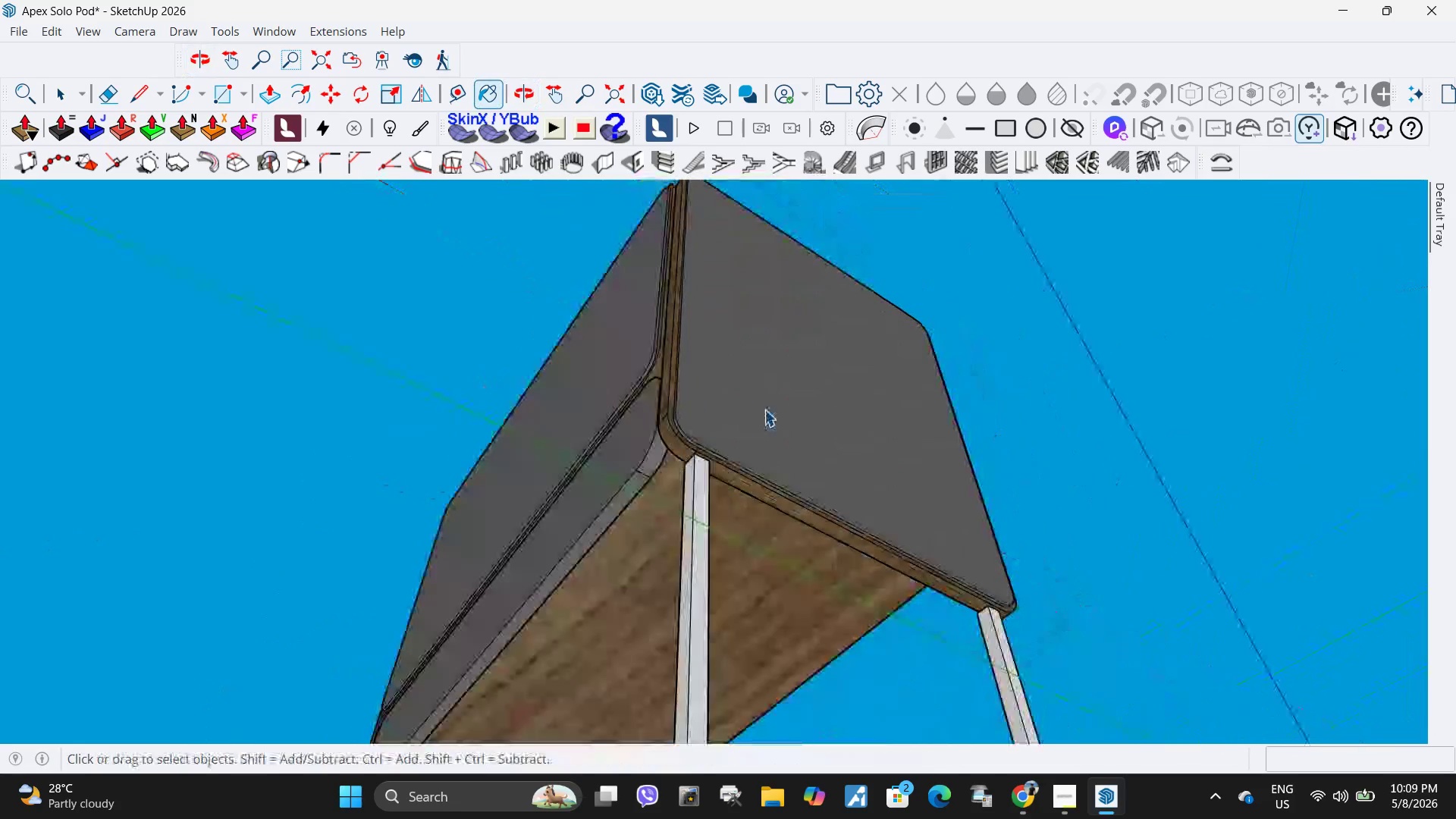 
key(Escape)
 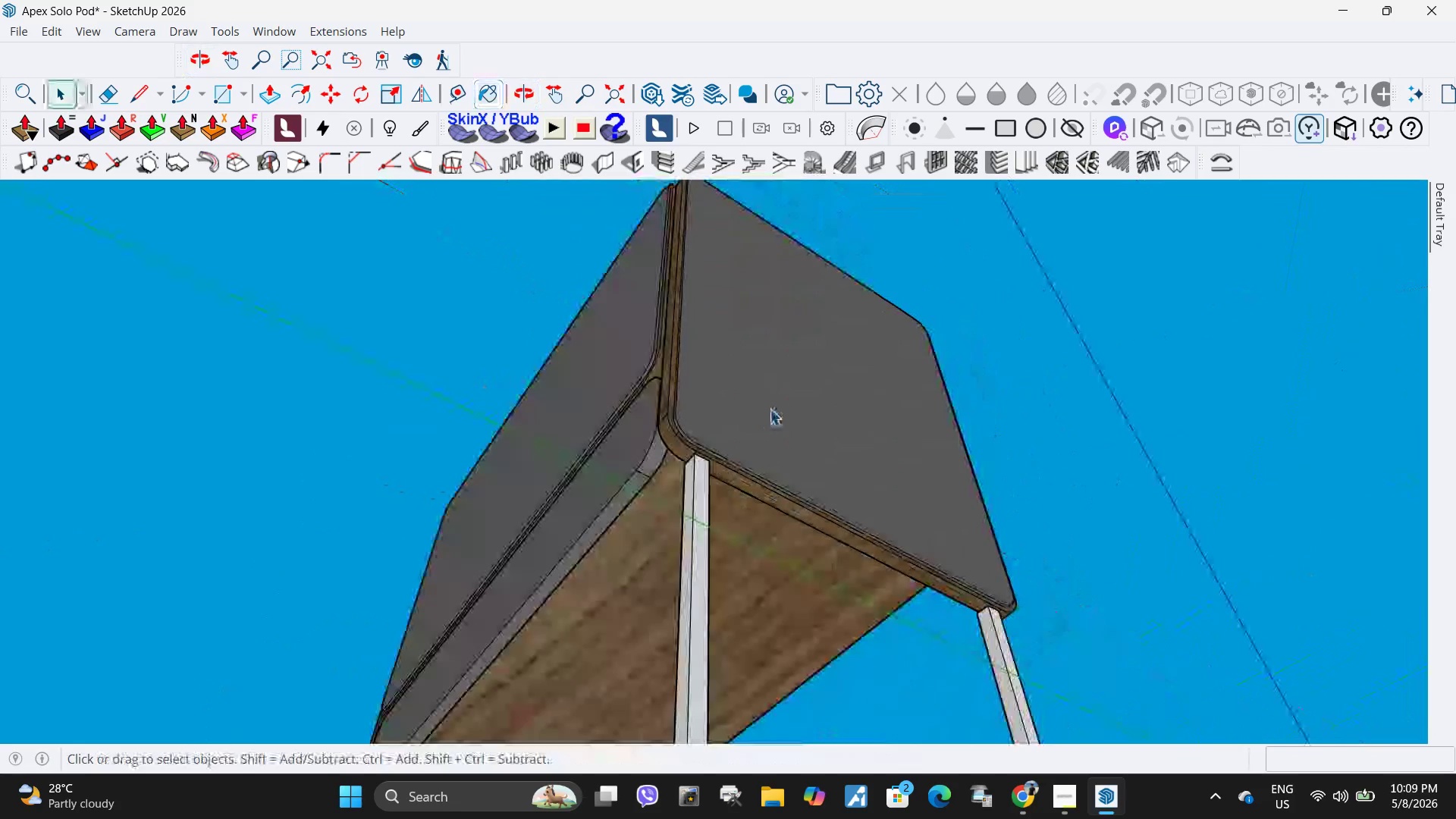 
key(Escape)
 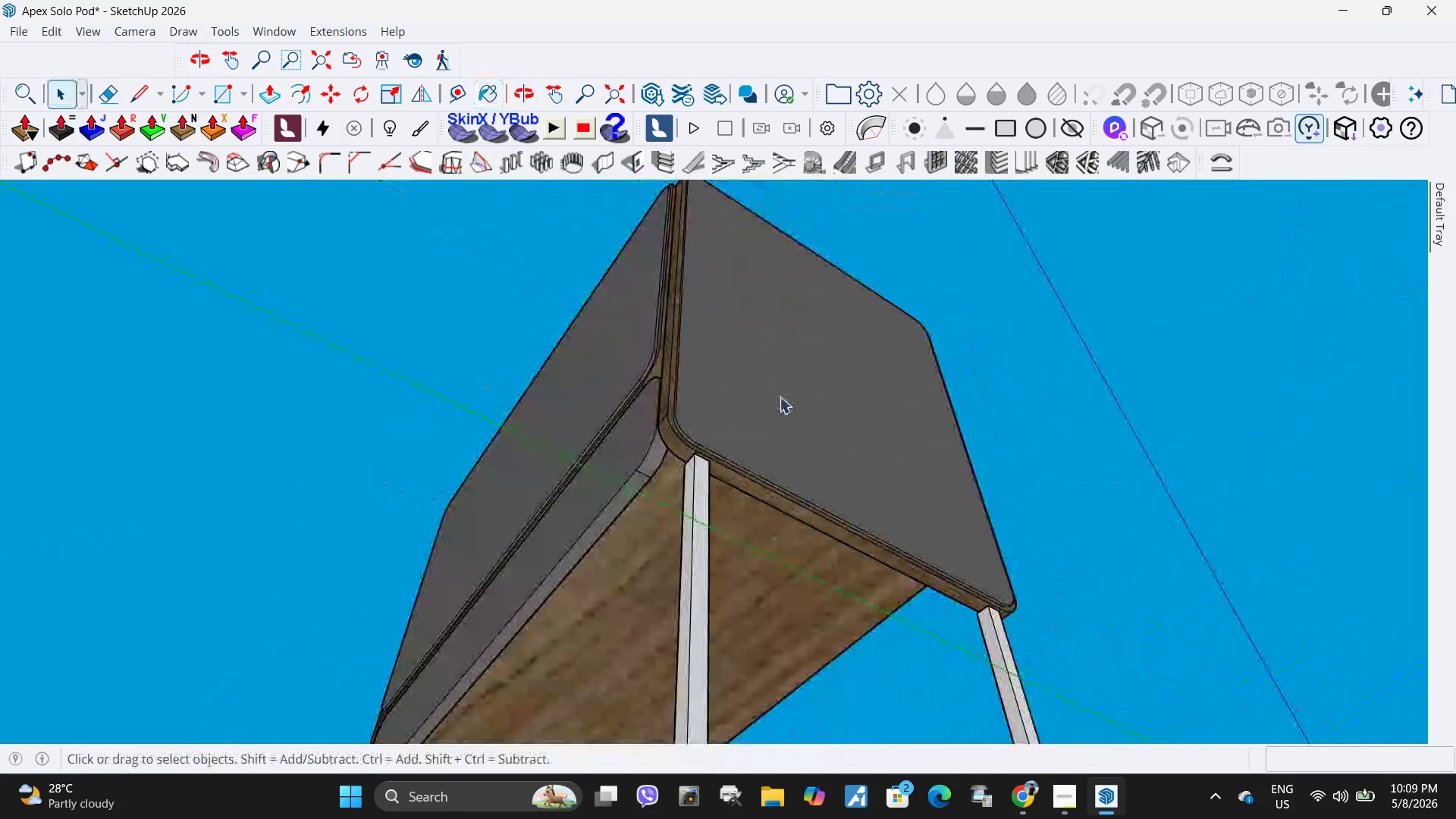 
scroll: coordinate [672, 417], scroll_direction: down, amount: 5.0
 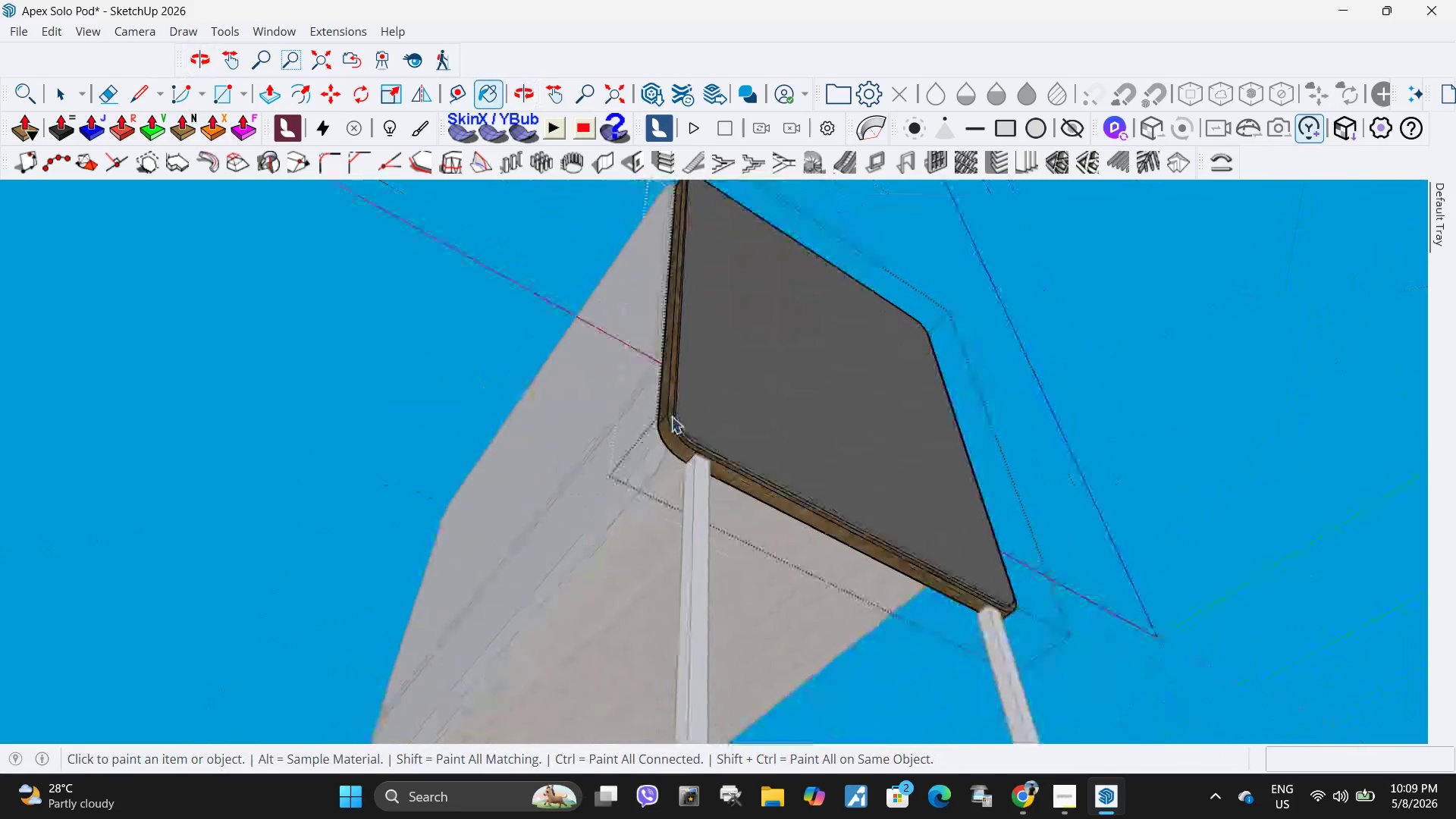 
key(Escape)
 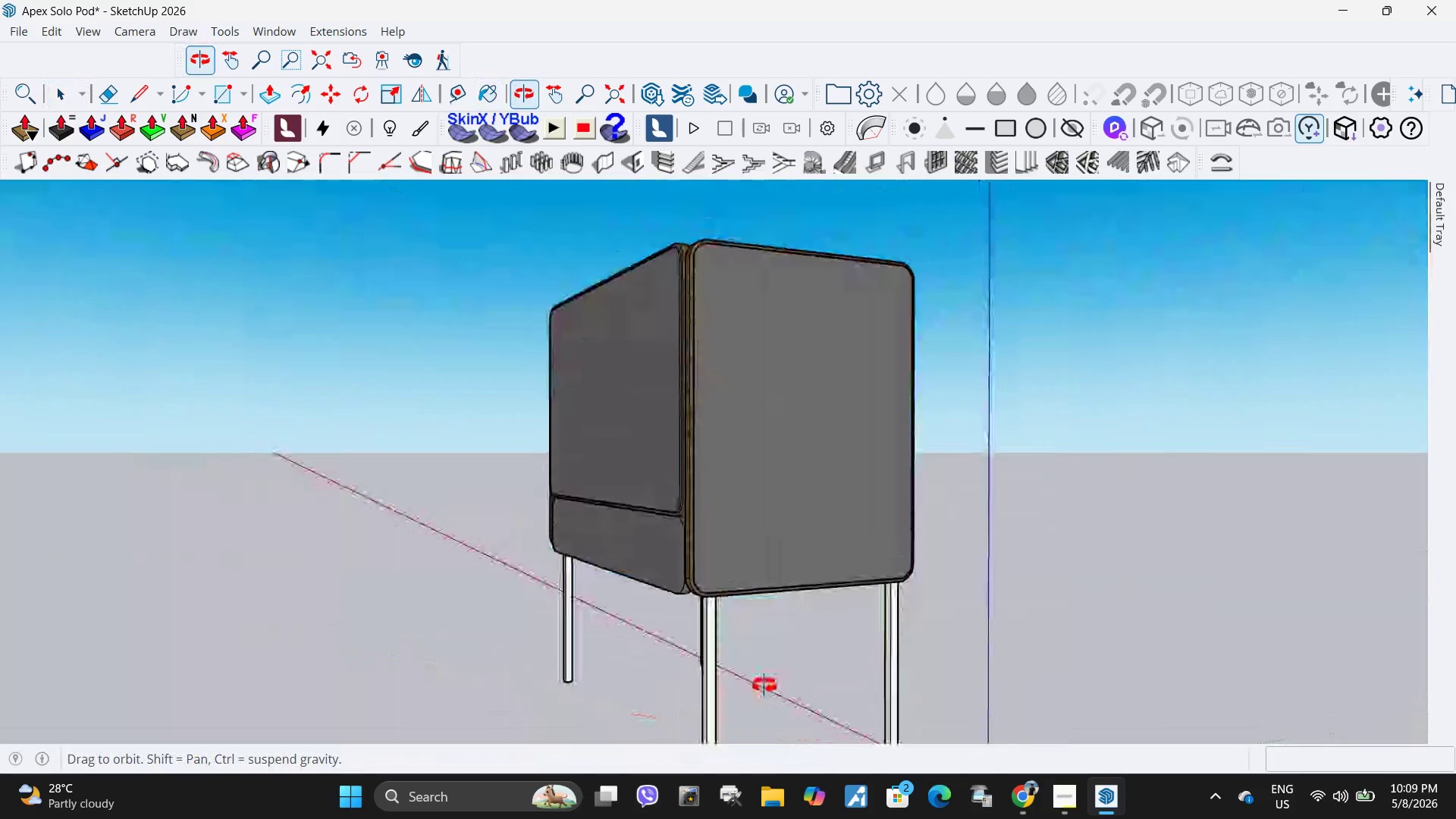 
scroll: coordinate [655, 410], scroll_direction: down, amount: 8.0
 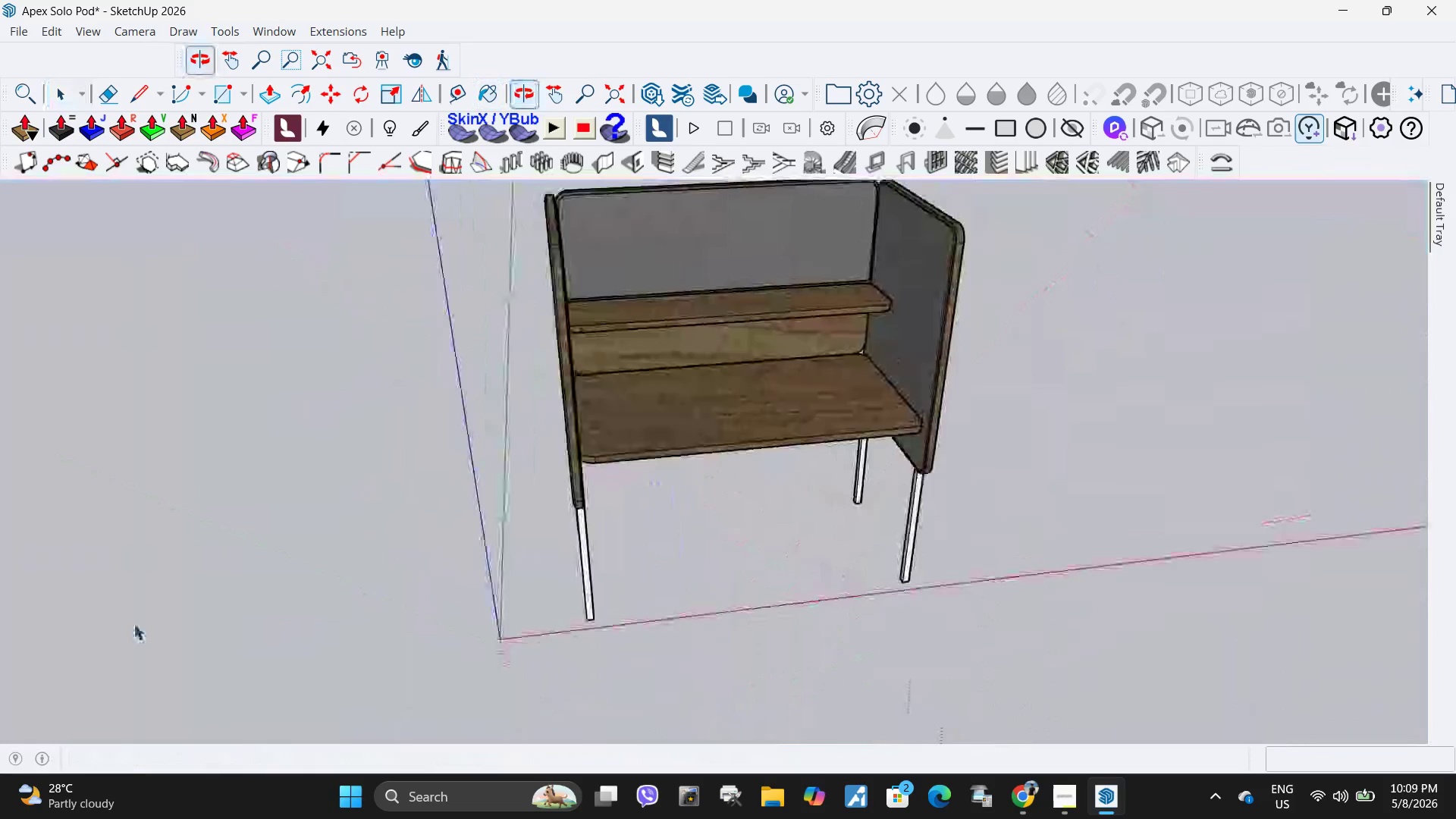 
scroll: coordinate [400, 511], scroll_direction: none, amount: 0.0
 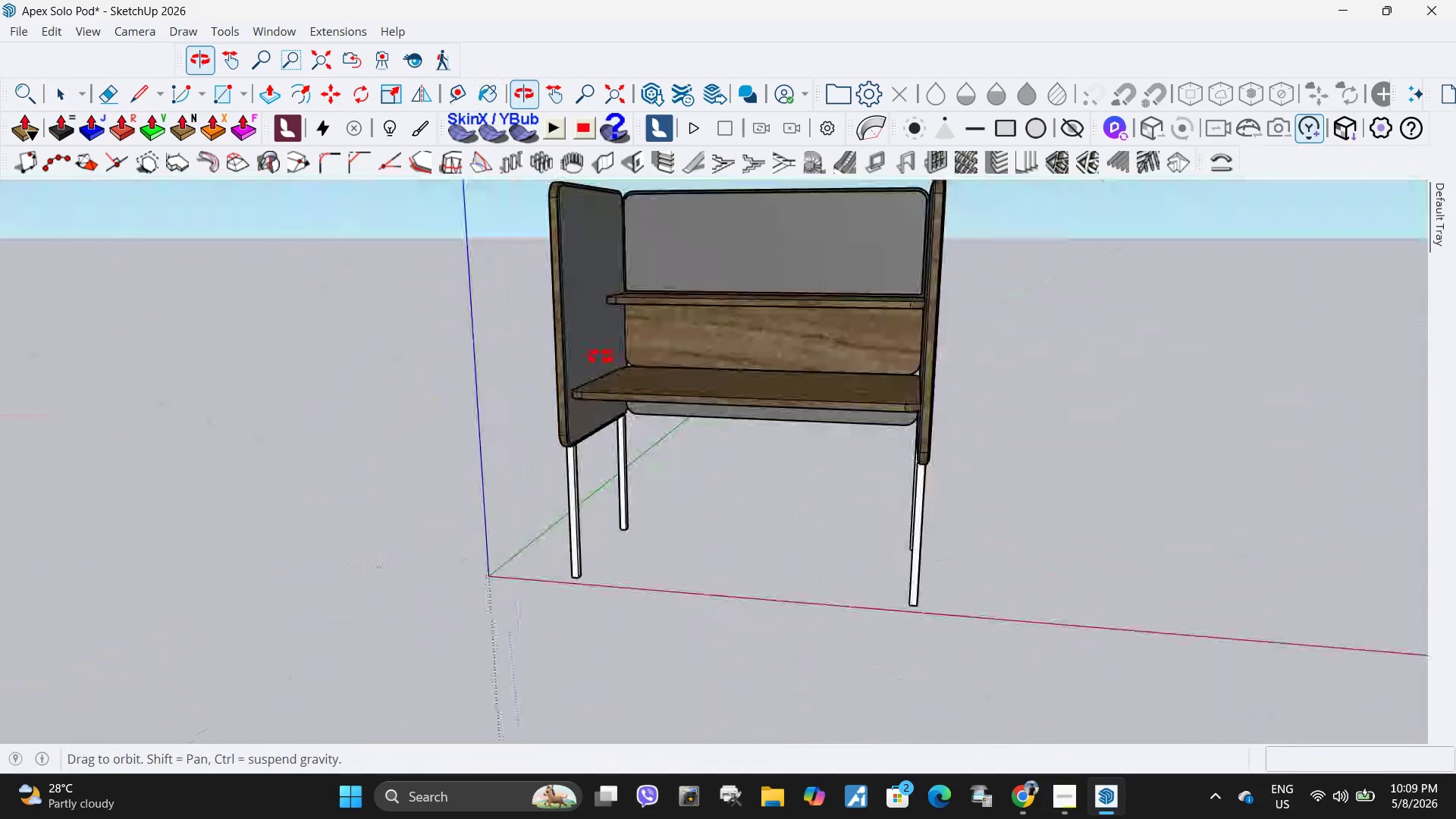 
left_click([573, 493])
 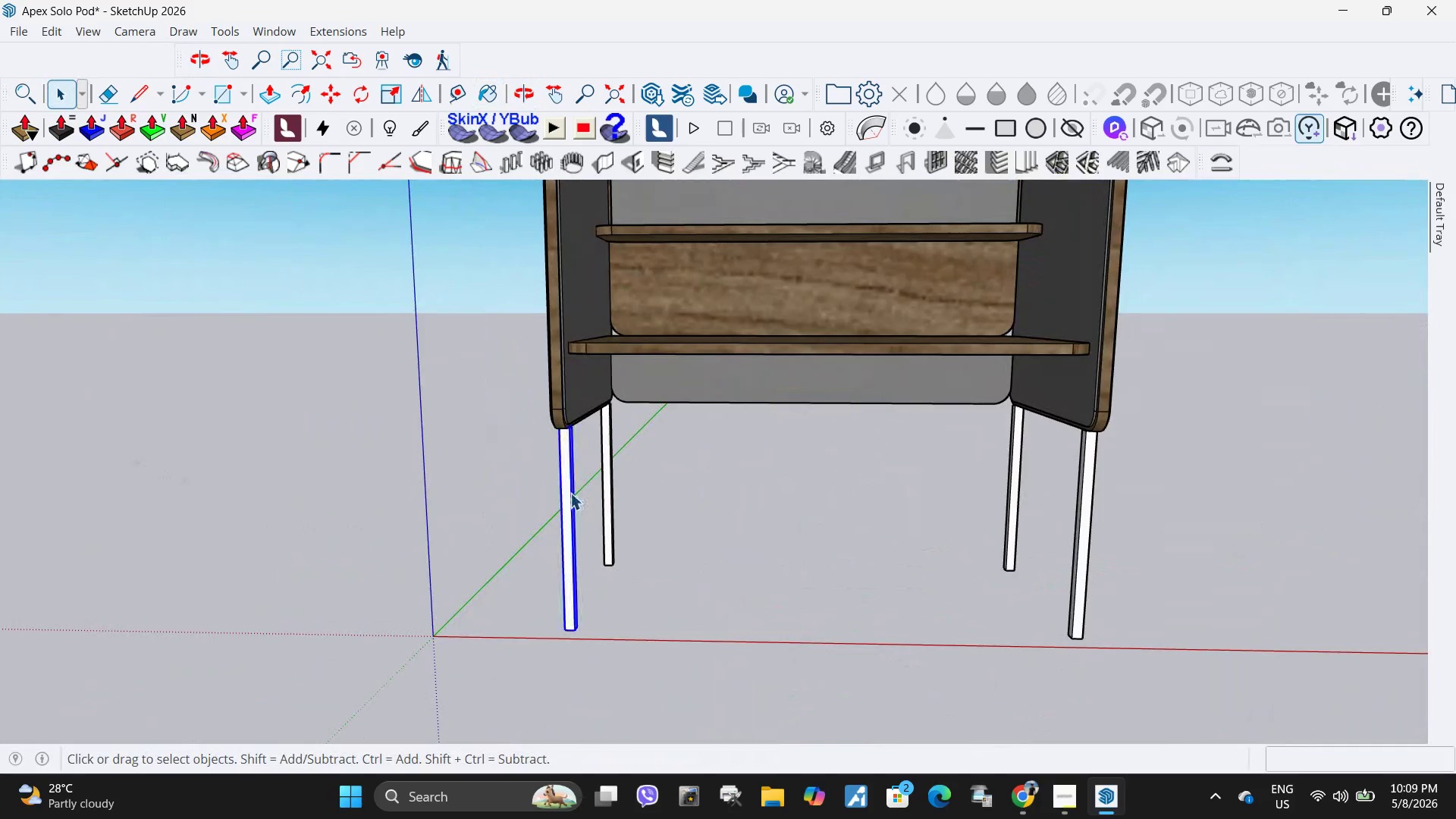 
scroll: coordinate [566, 490], scroll_direction: up, amount: 8.0
 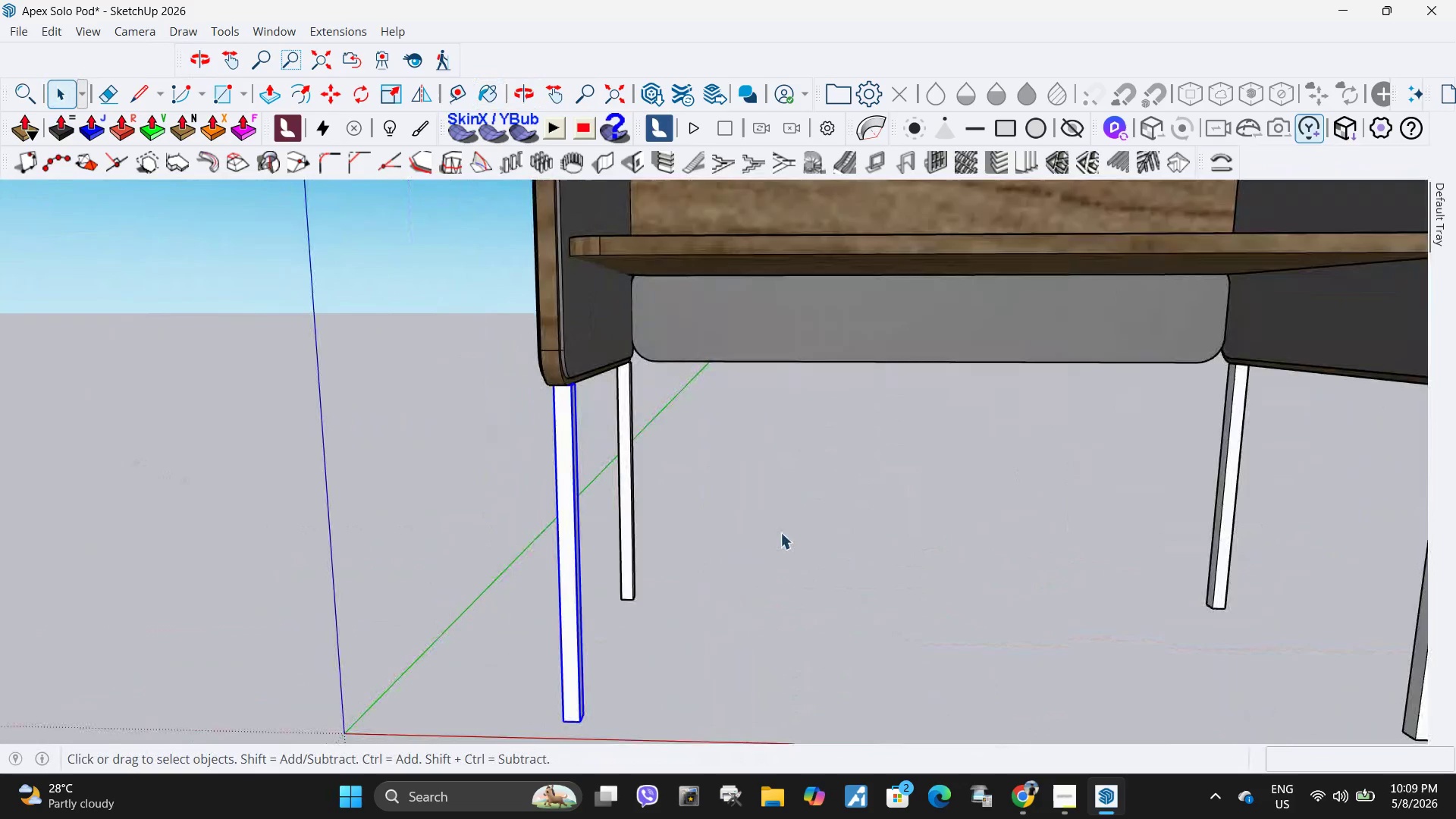 
scroll: coordinate [462, 511], scroll_direction: down, amount: 5.0
 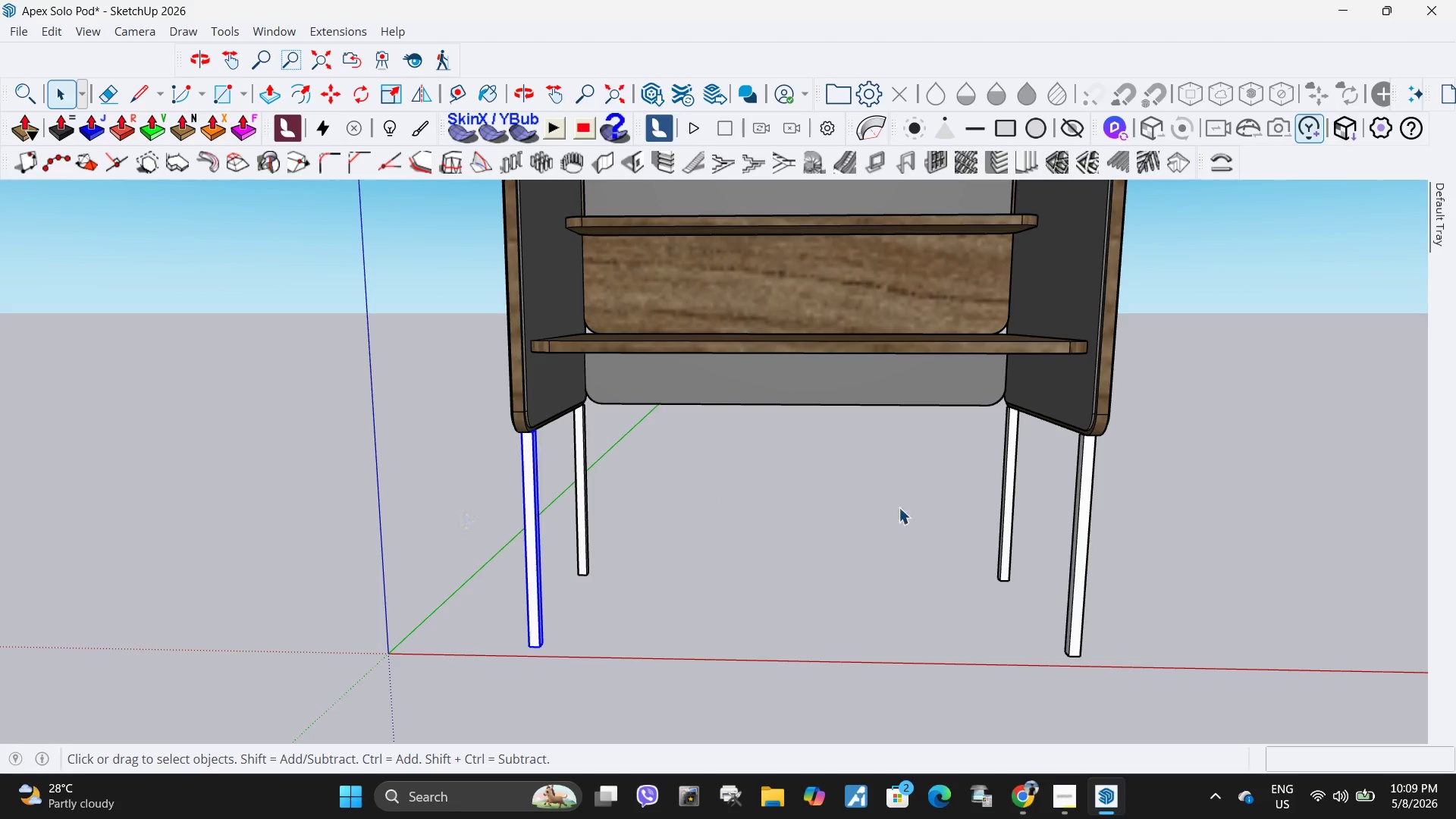 
key(Delete)
 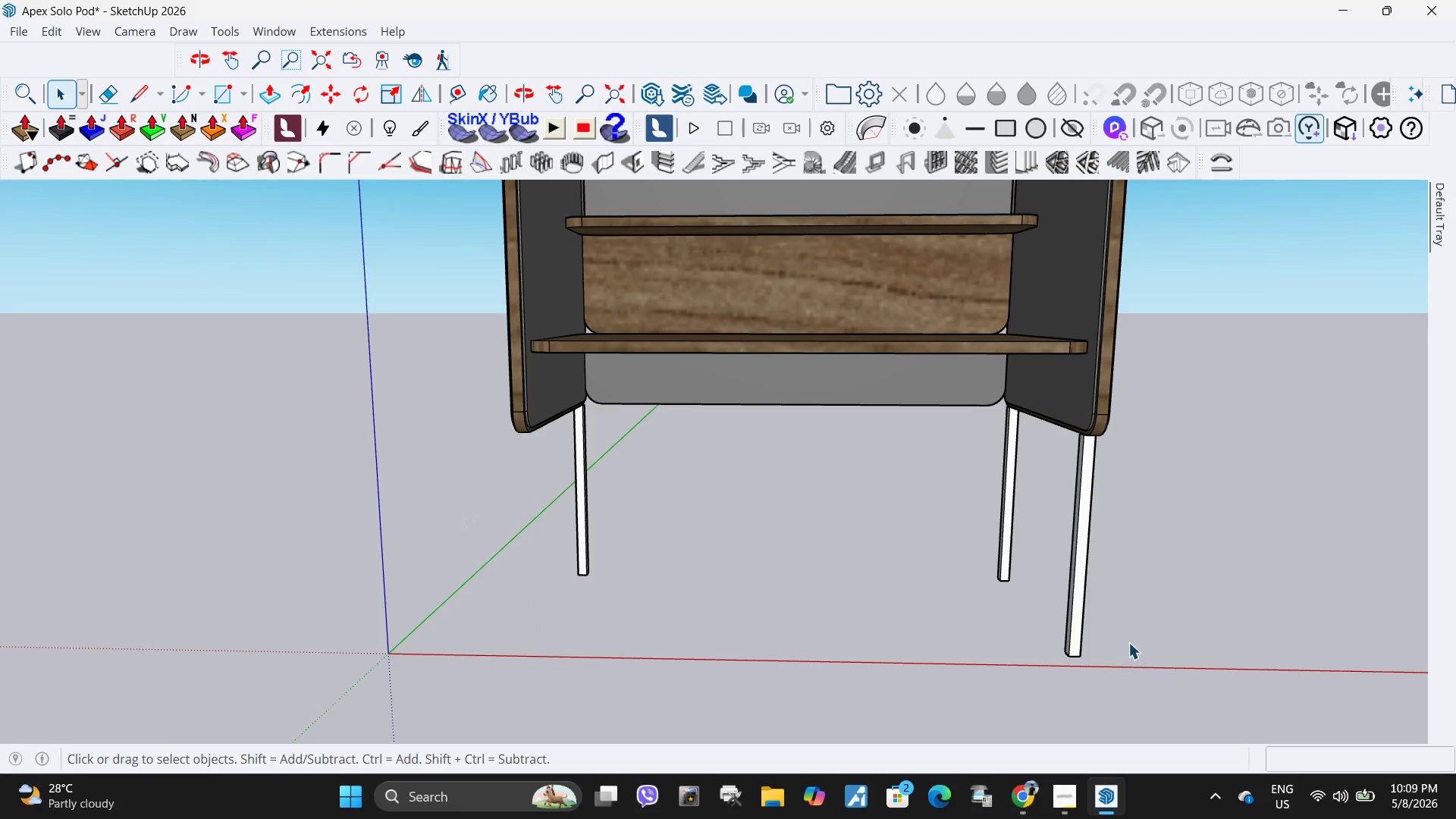 
left_click_drag(start_coordinate=[1150, 646], to_coordinate=[1070, 617])
 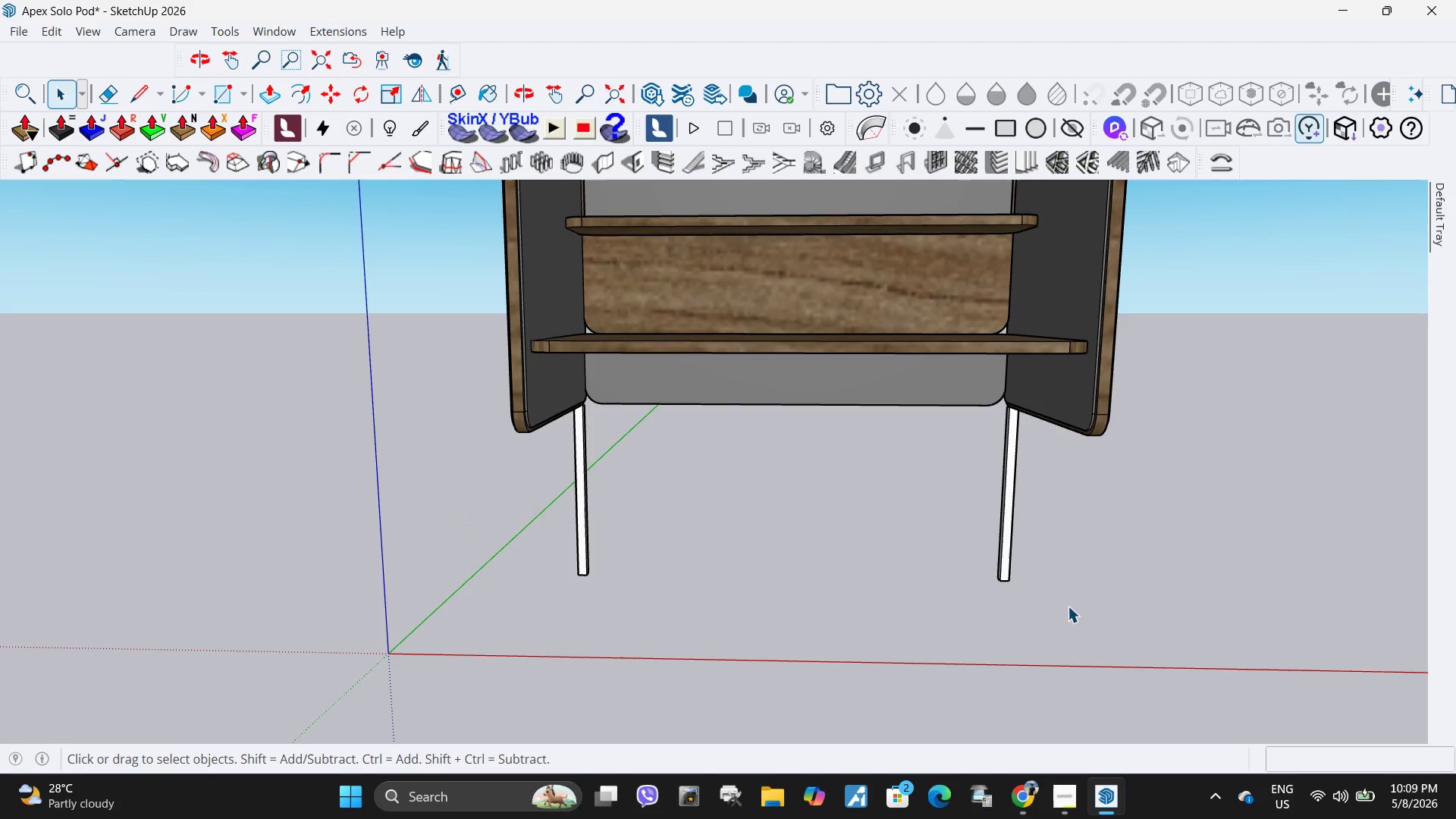 
key(Delete)
 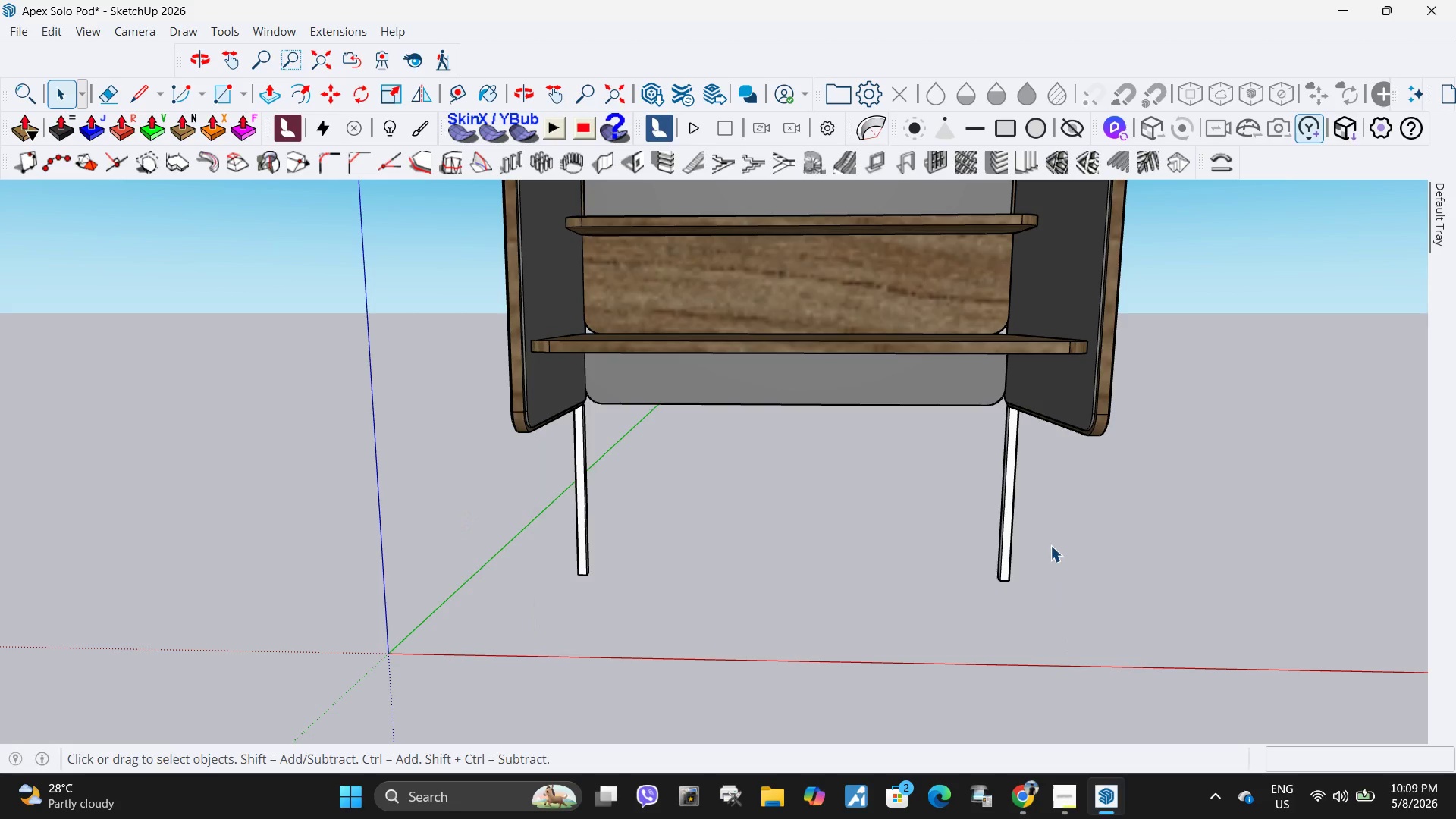 
left_click_drag(start_coordinate=[1050, 545], to_coordinate=[1003, 534])
 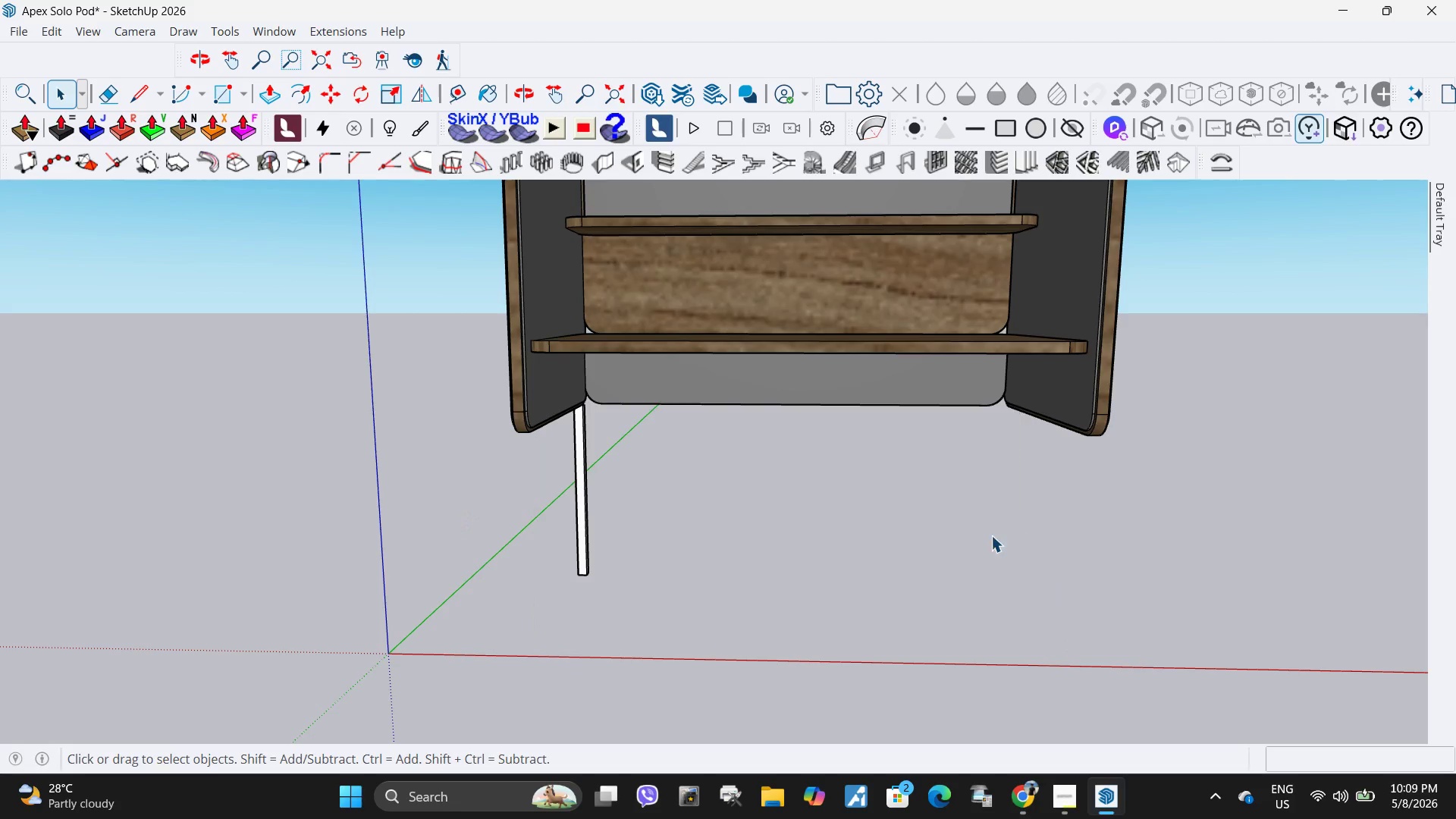 
key(Delete)
 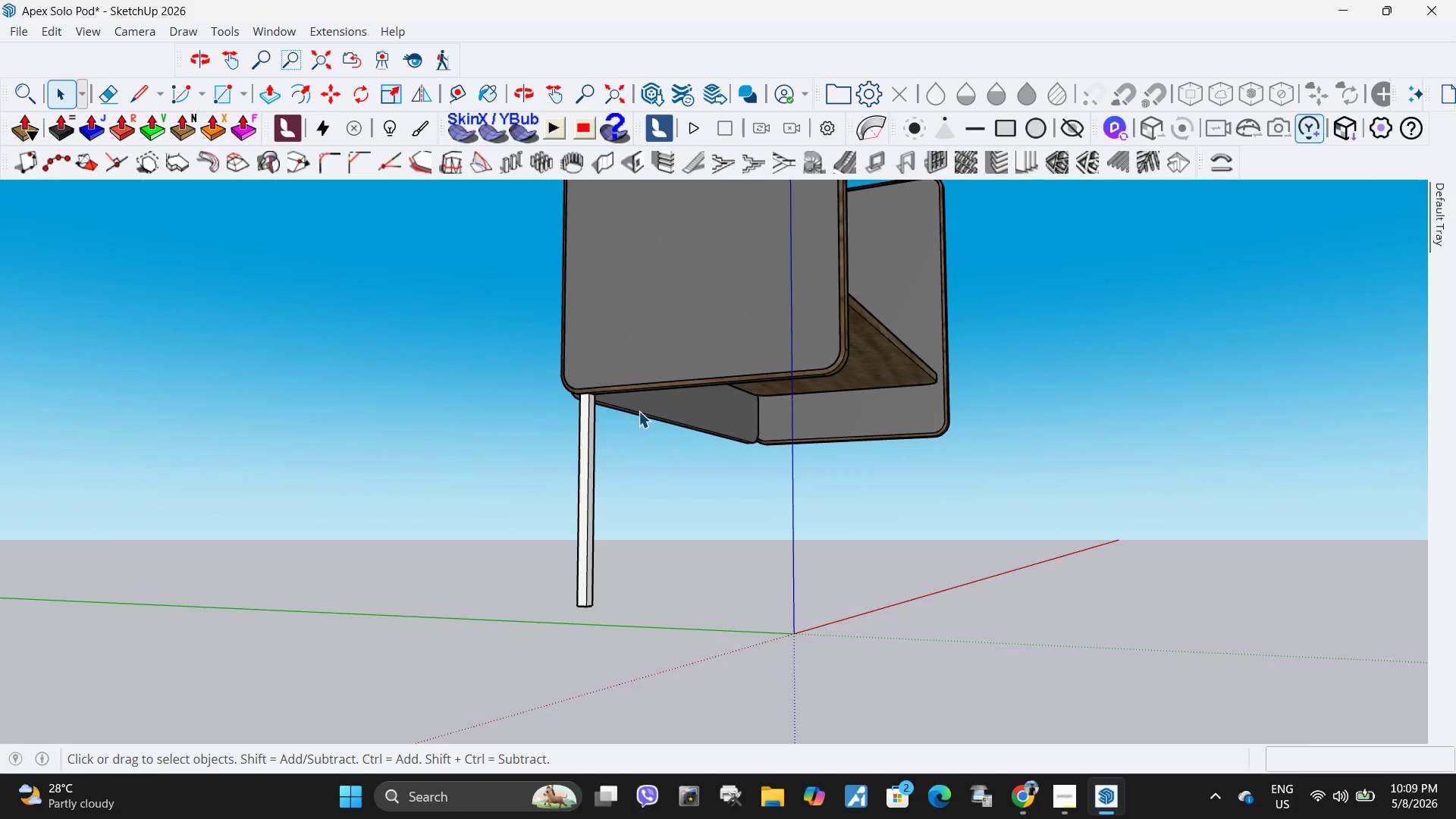 
left_click([623, 434])
 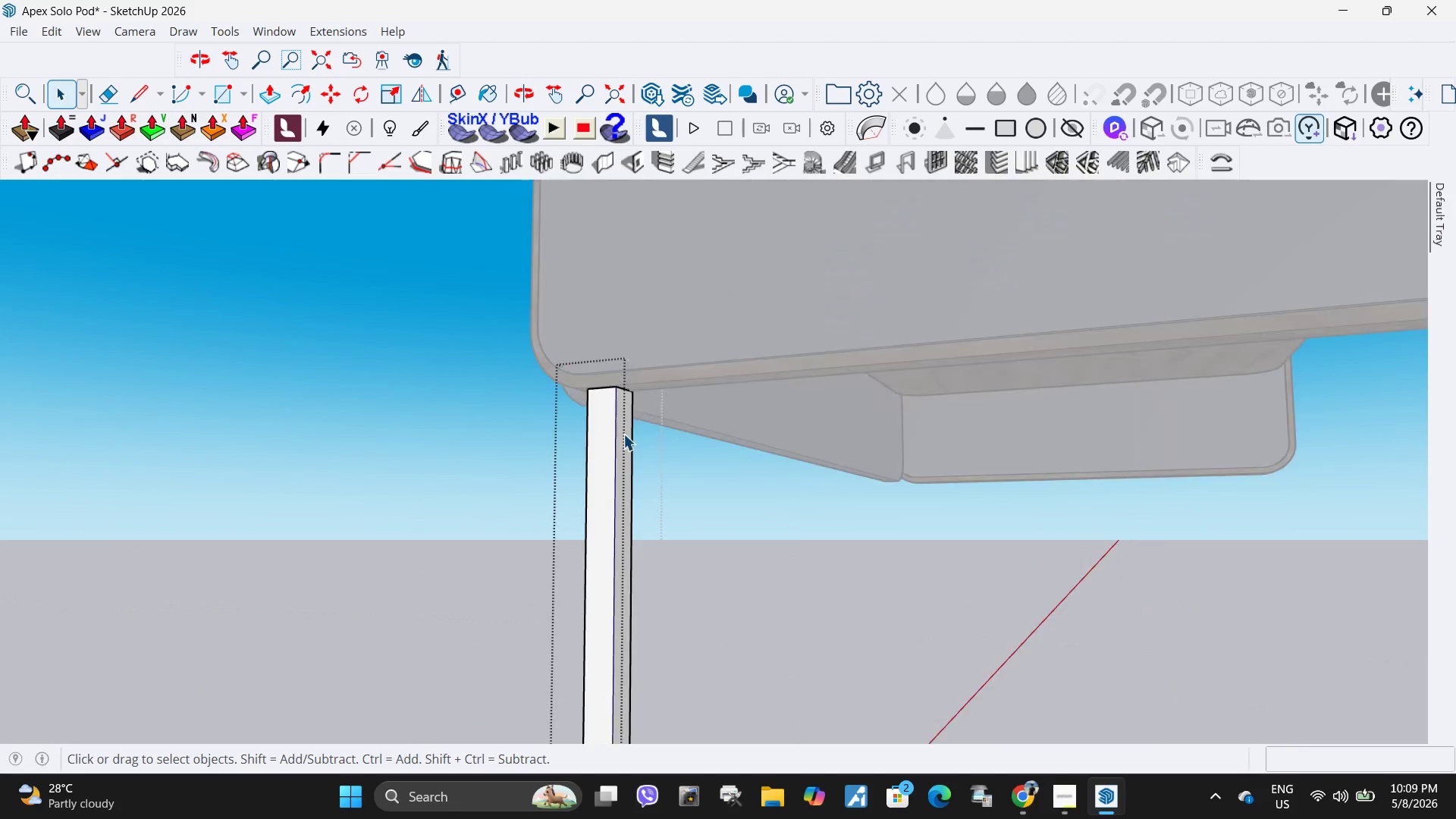 
scroll: coordinate [601, 441], scroll_direction: up, amount: 11.0
 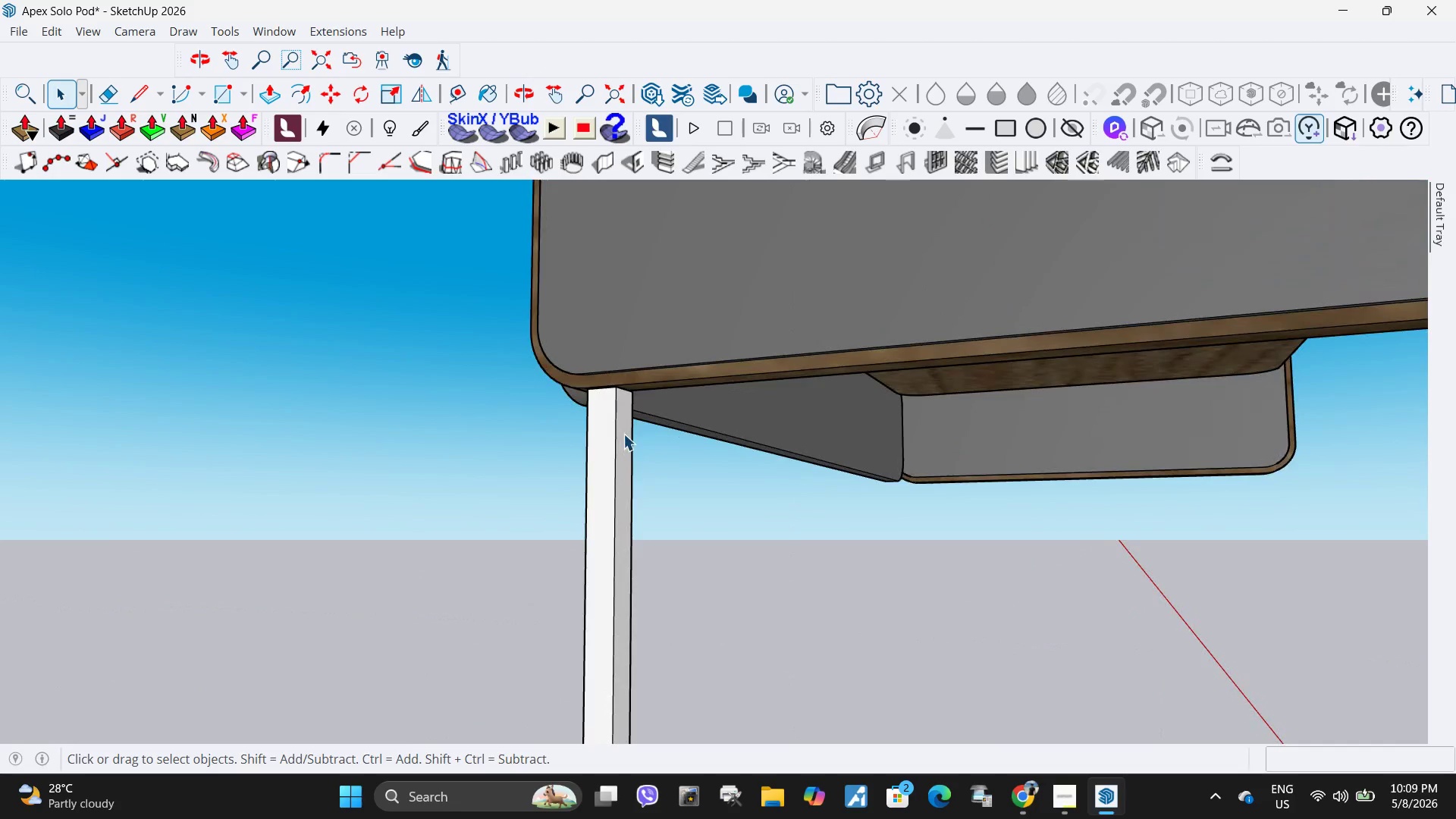 
double_click([623, 434])
 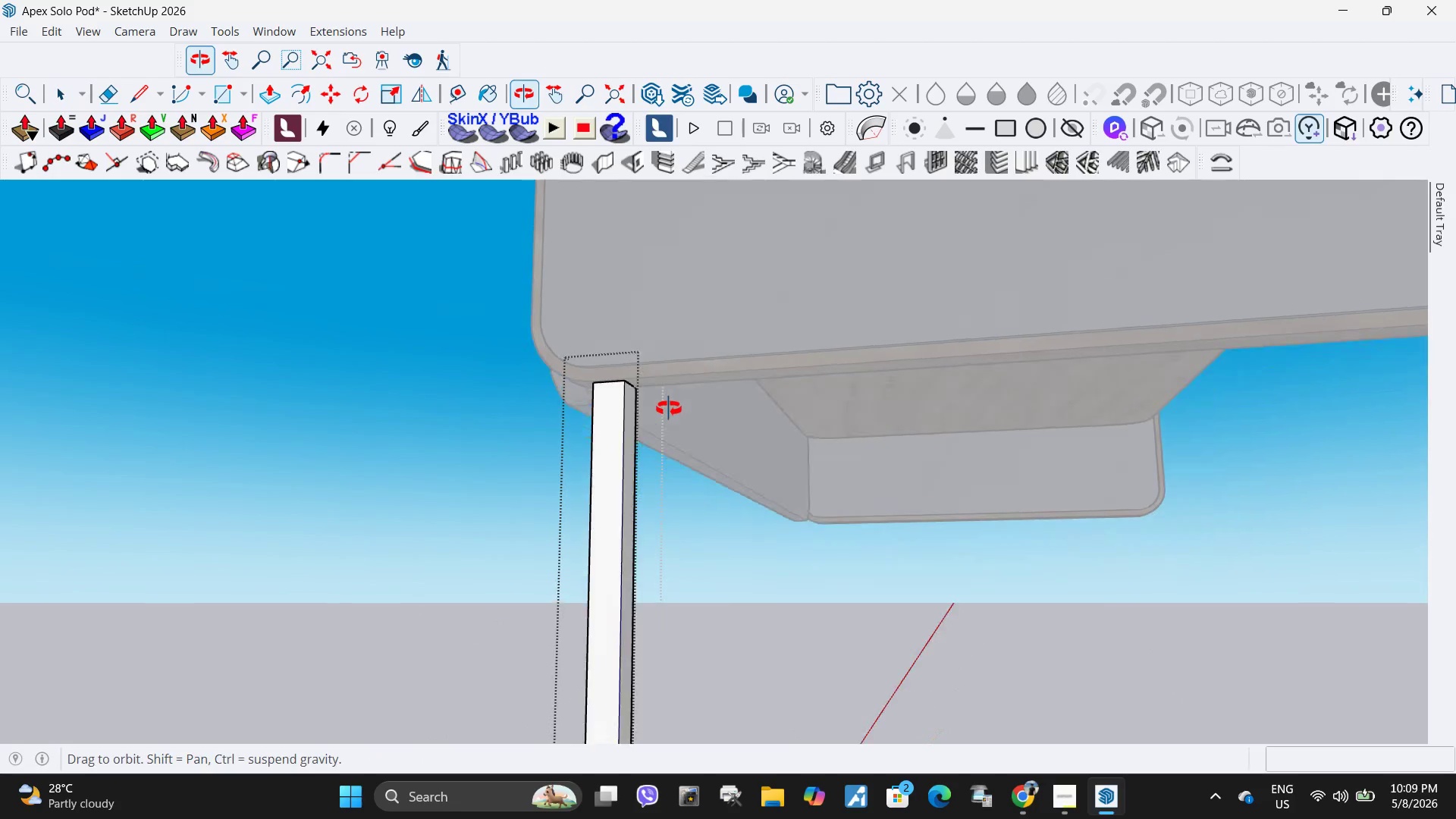 
left_click([620, 401])
 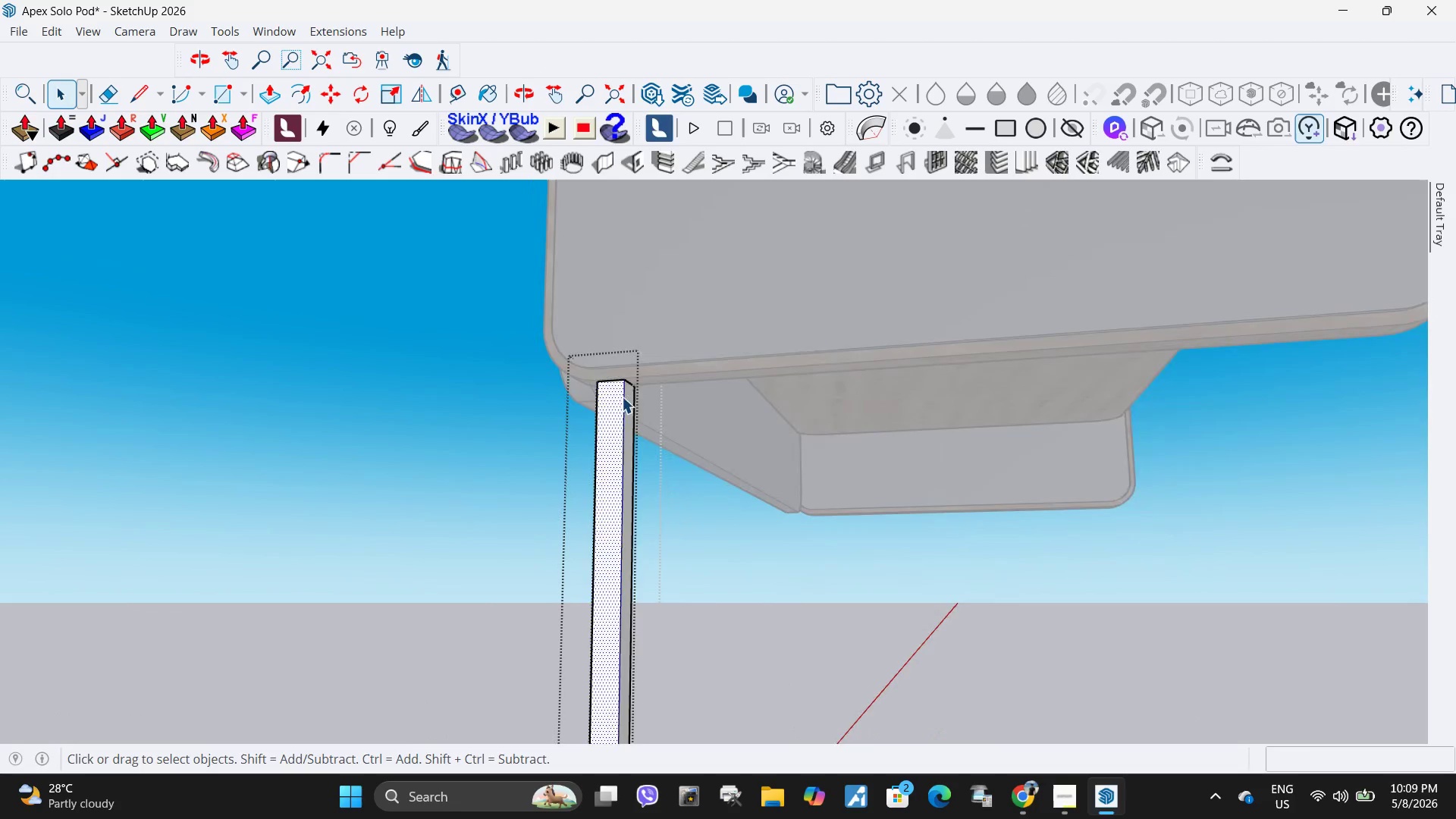 
scroll: coordinate [616, 393], scroll_direction: down, amount: 2.0
 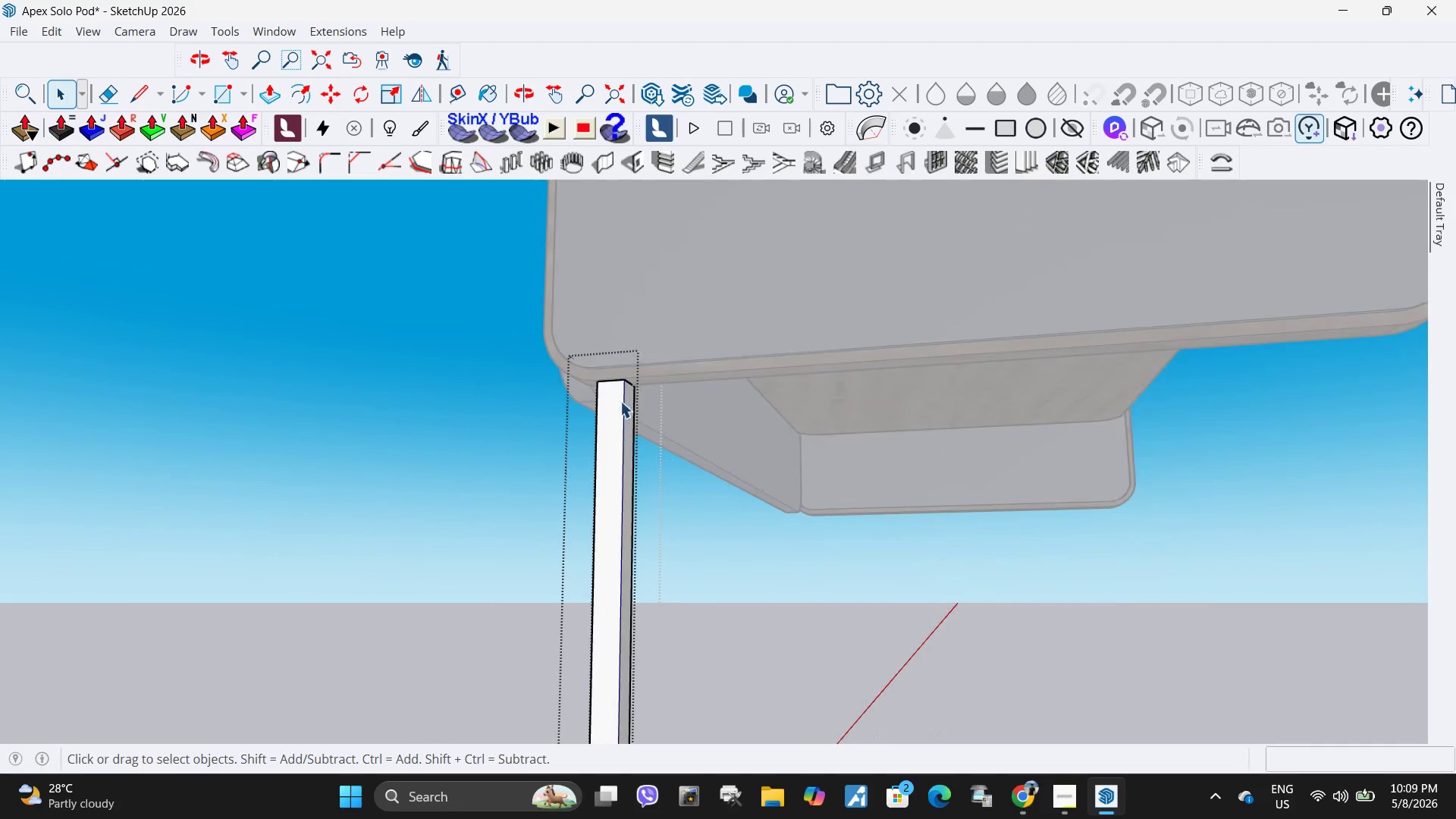 
key(Escape)
 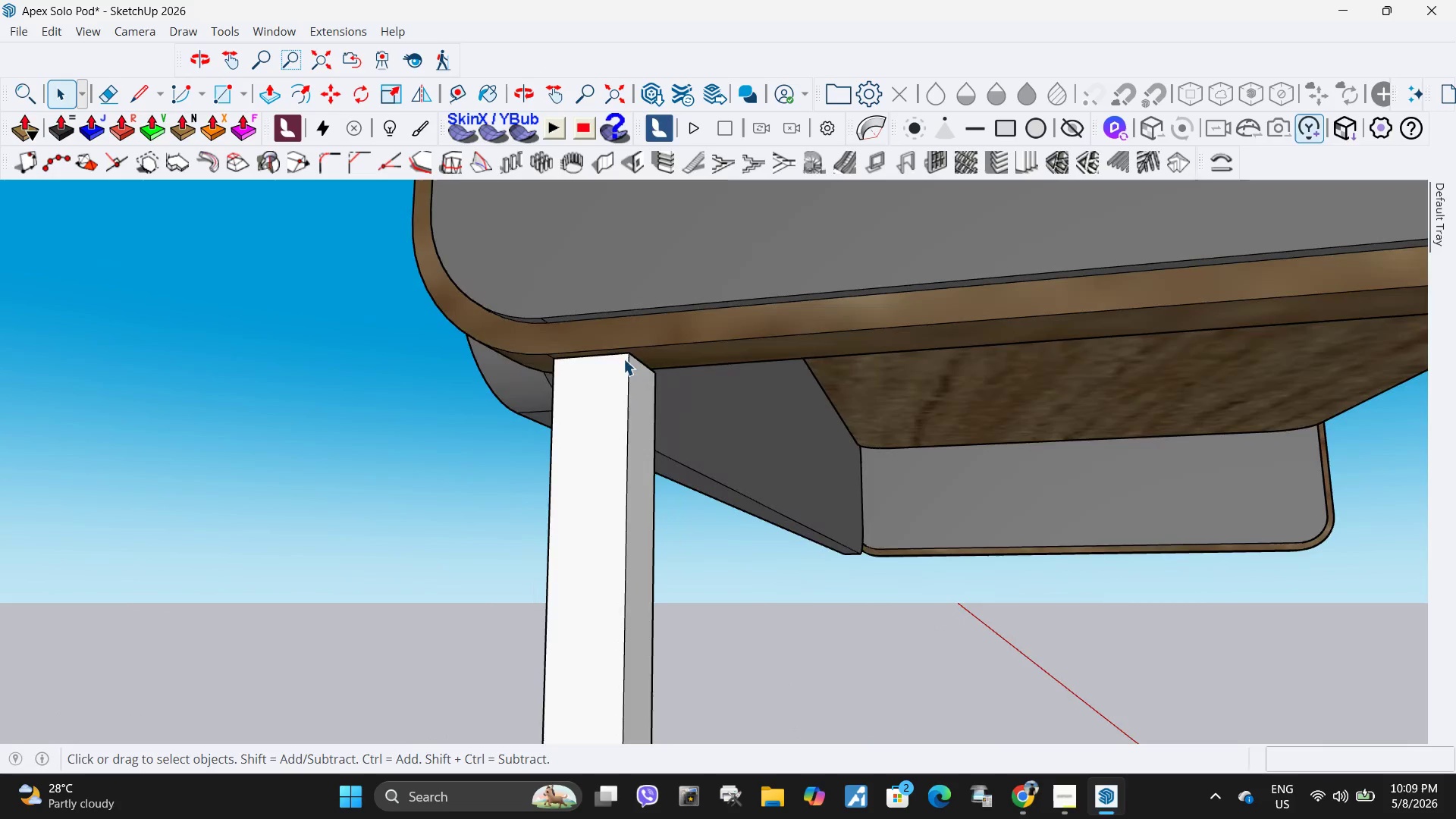 
scroll: coordinate [622, 394], scroll_direction: up, amount: 10.0
 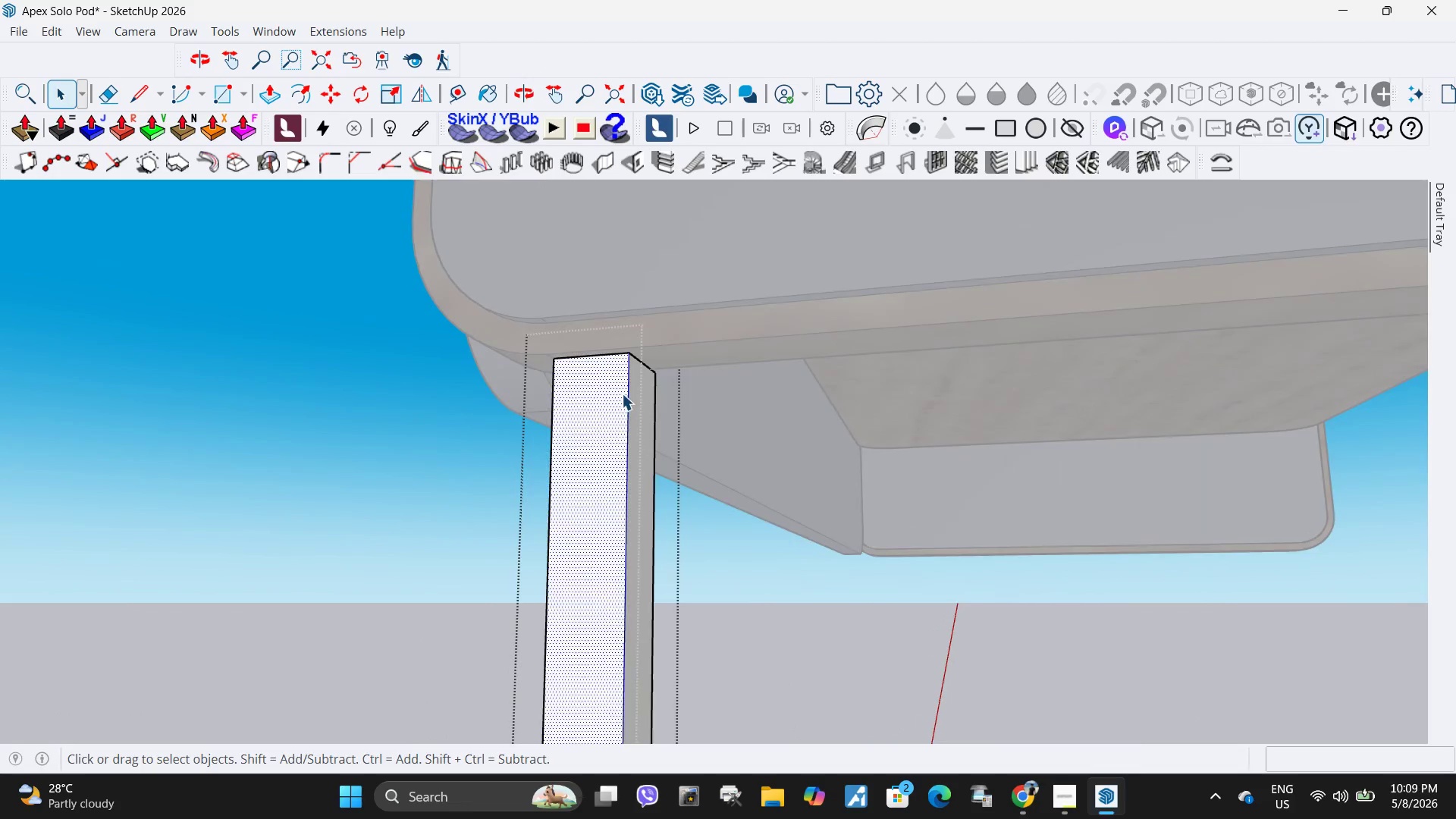 
left_click([628, 387])
 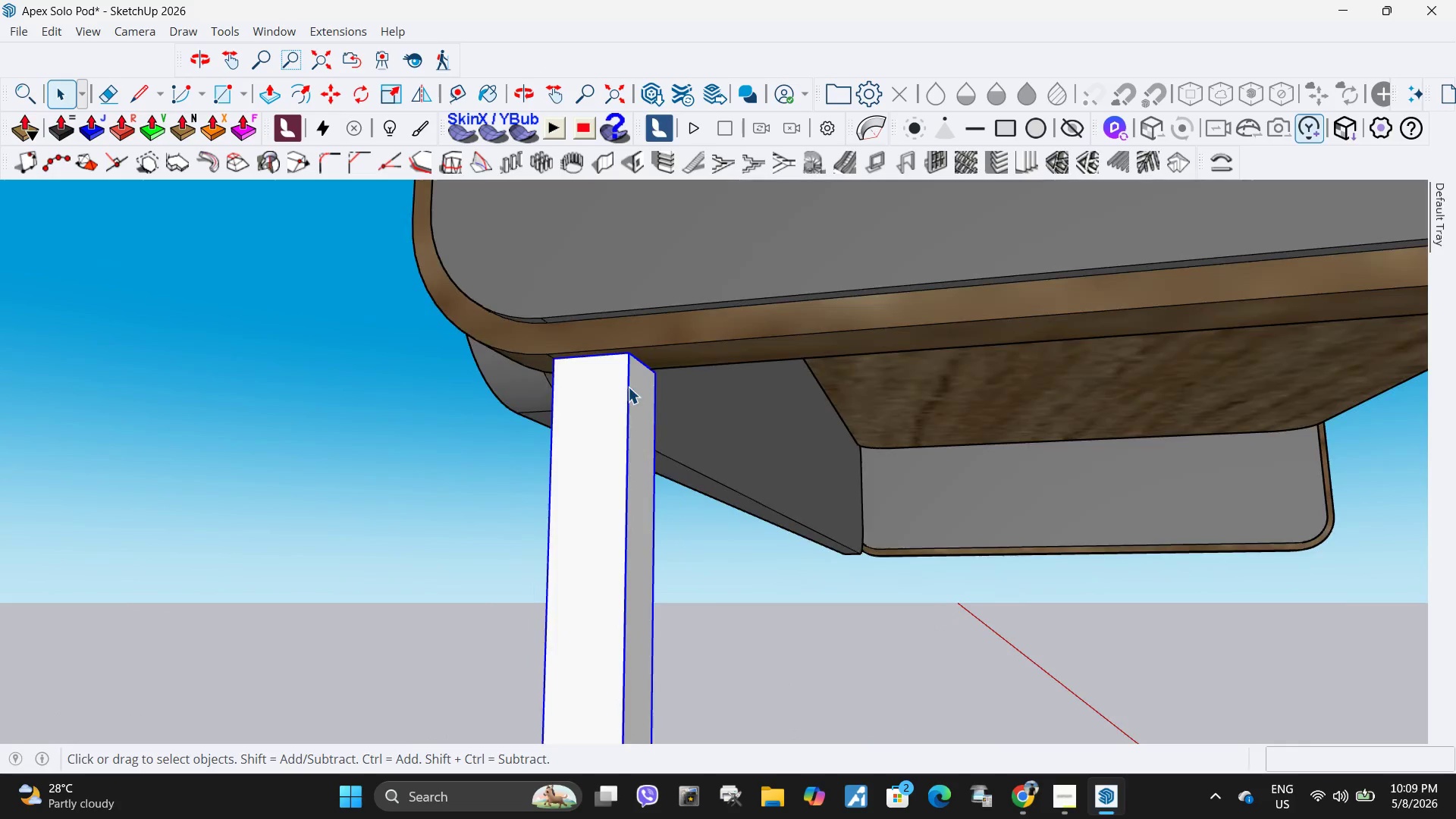 
scroll: coordinate [616, 377], scroll_direction: down, amount: 5.0
 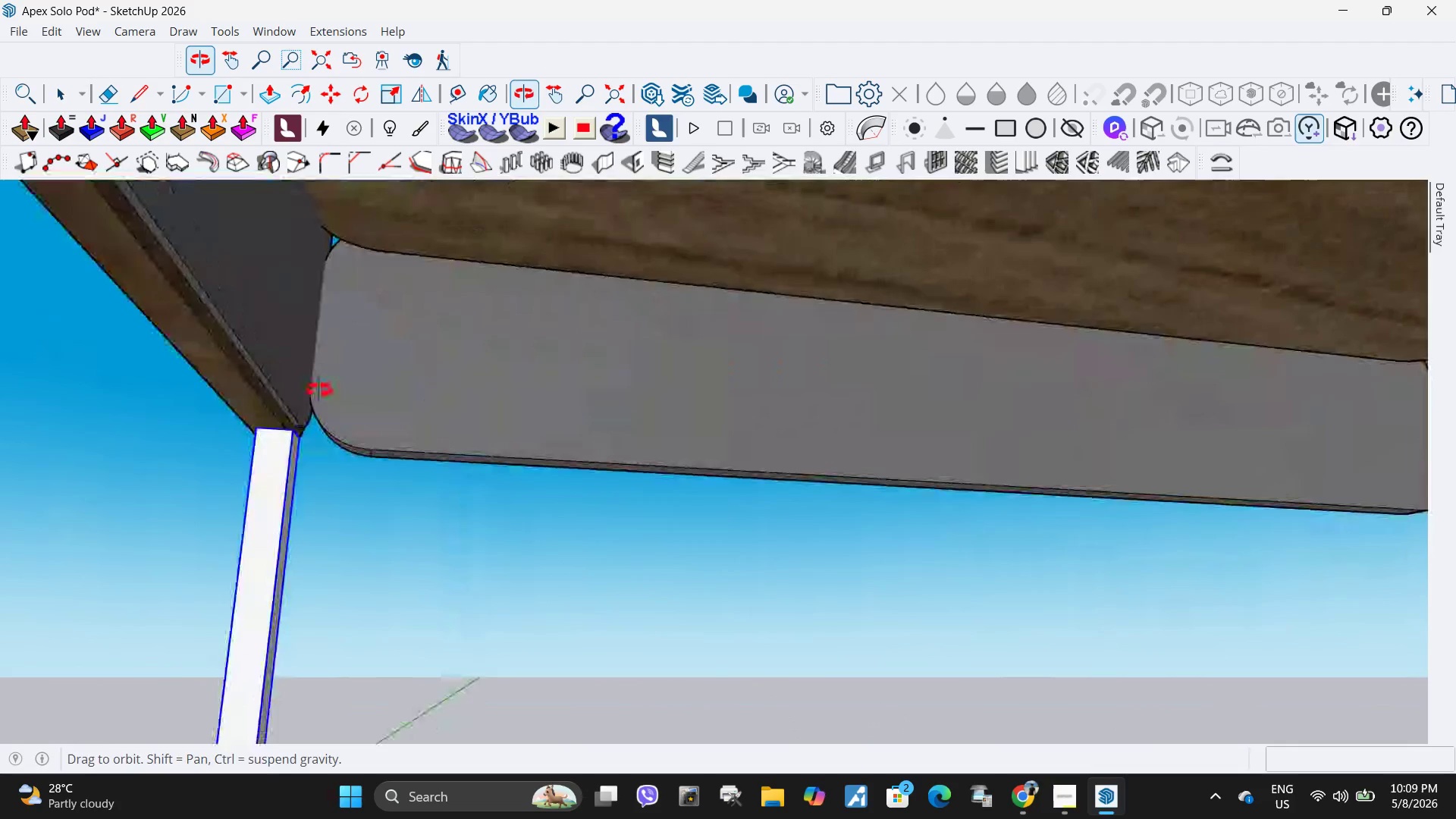 
scroll: coordinate [268, 413], scroll_direction: up, amount: 14.0
 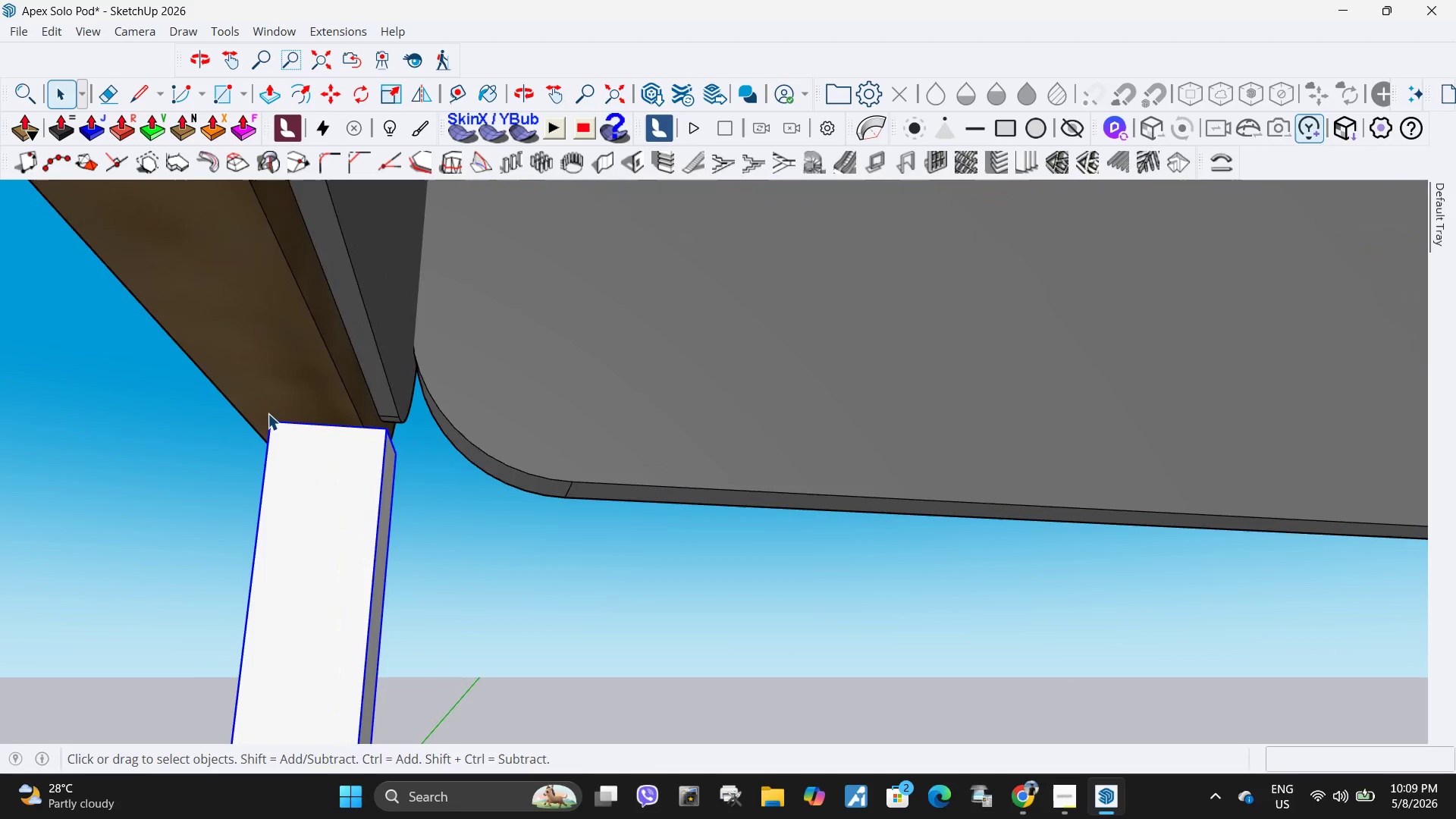 
key(M)
 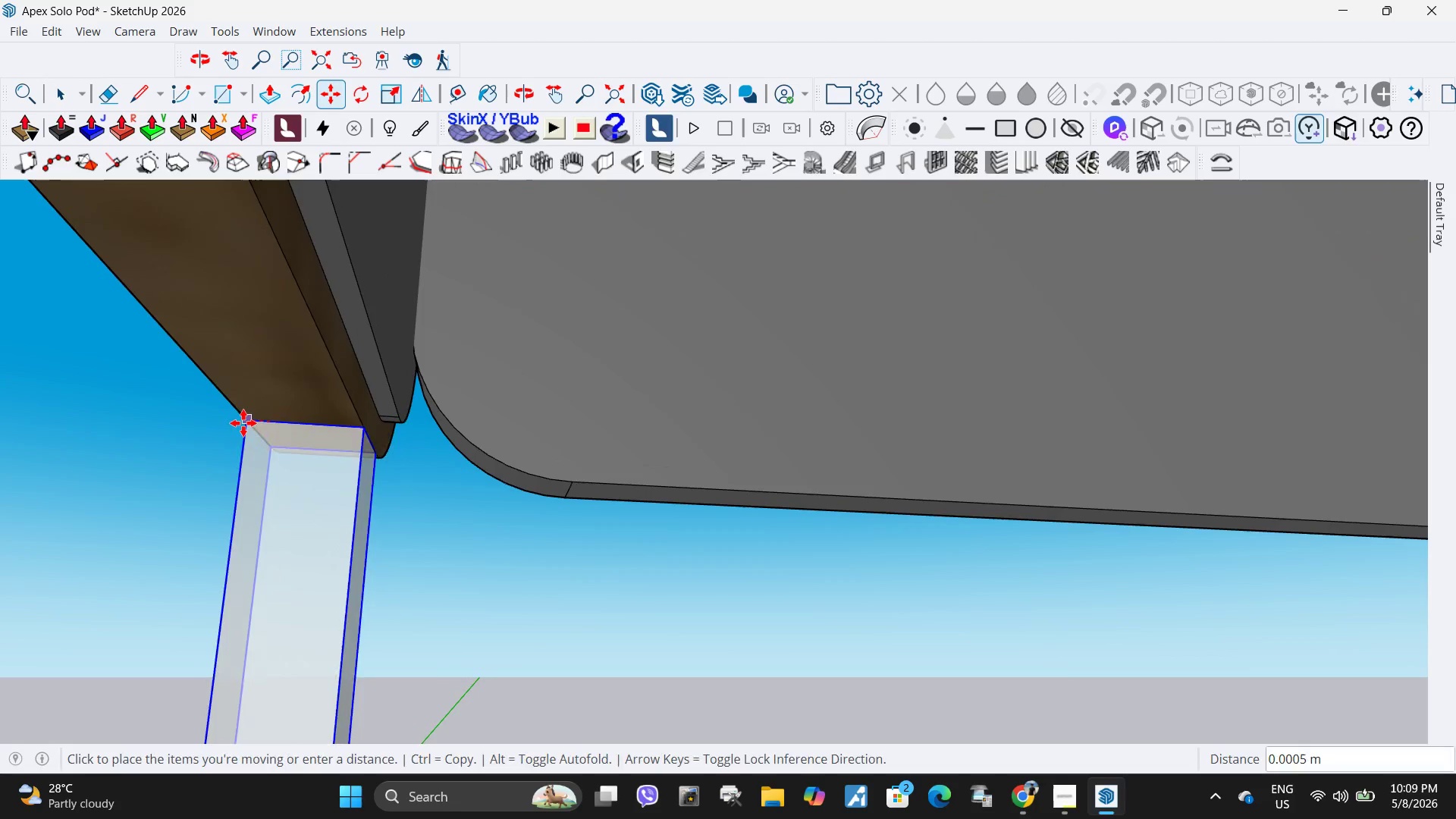 
left_click([243, 423])
 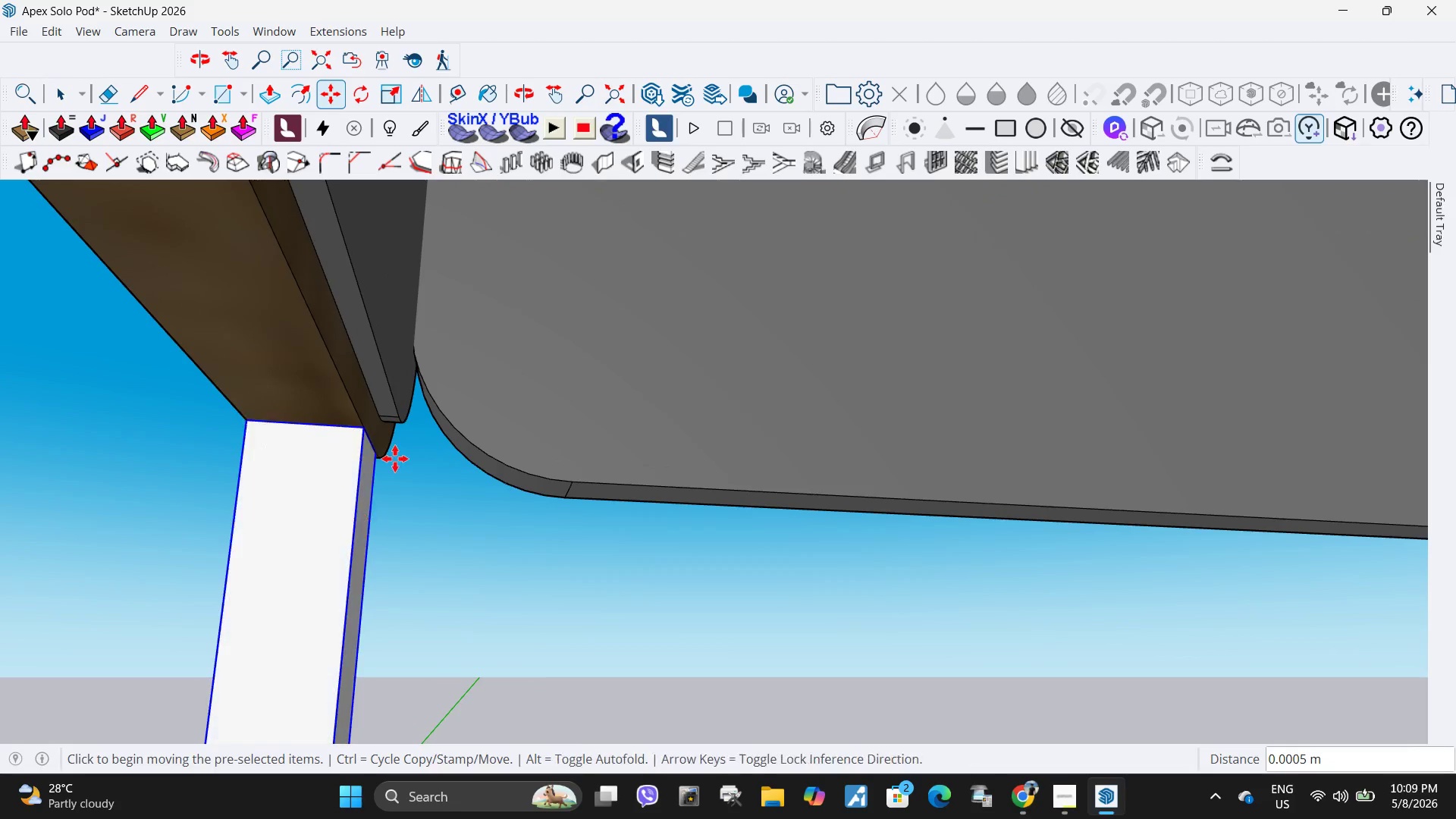 
key(S)
 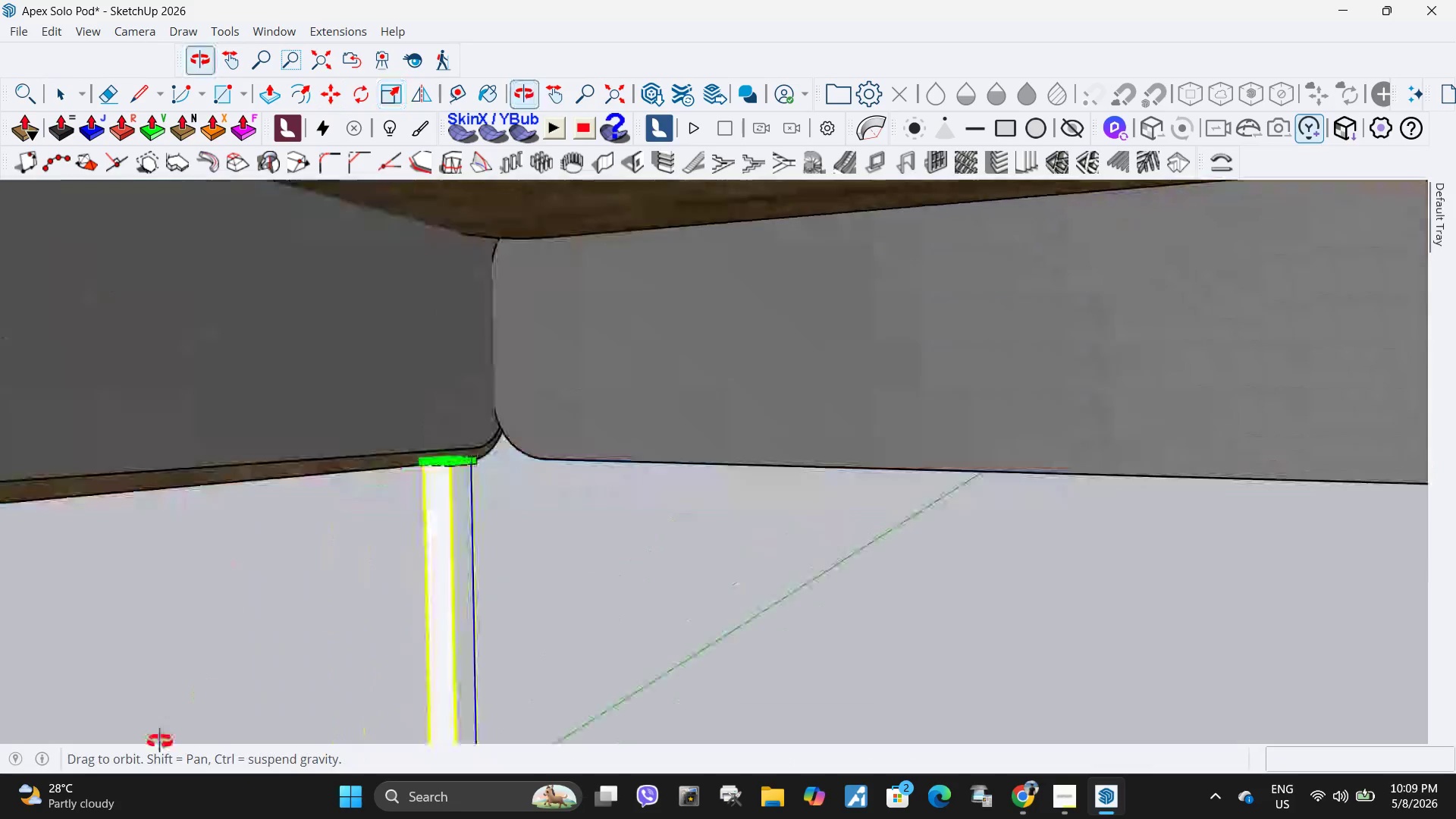 
scroll: coordinate [486, 632], scroll_direction: down, amount: 12.0
 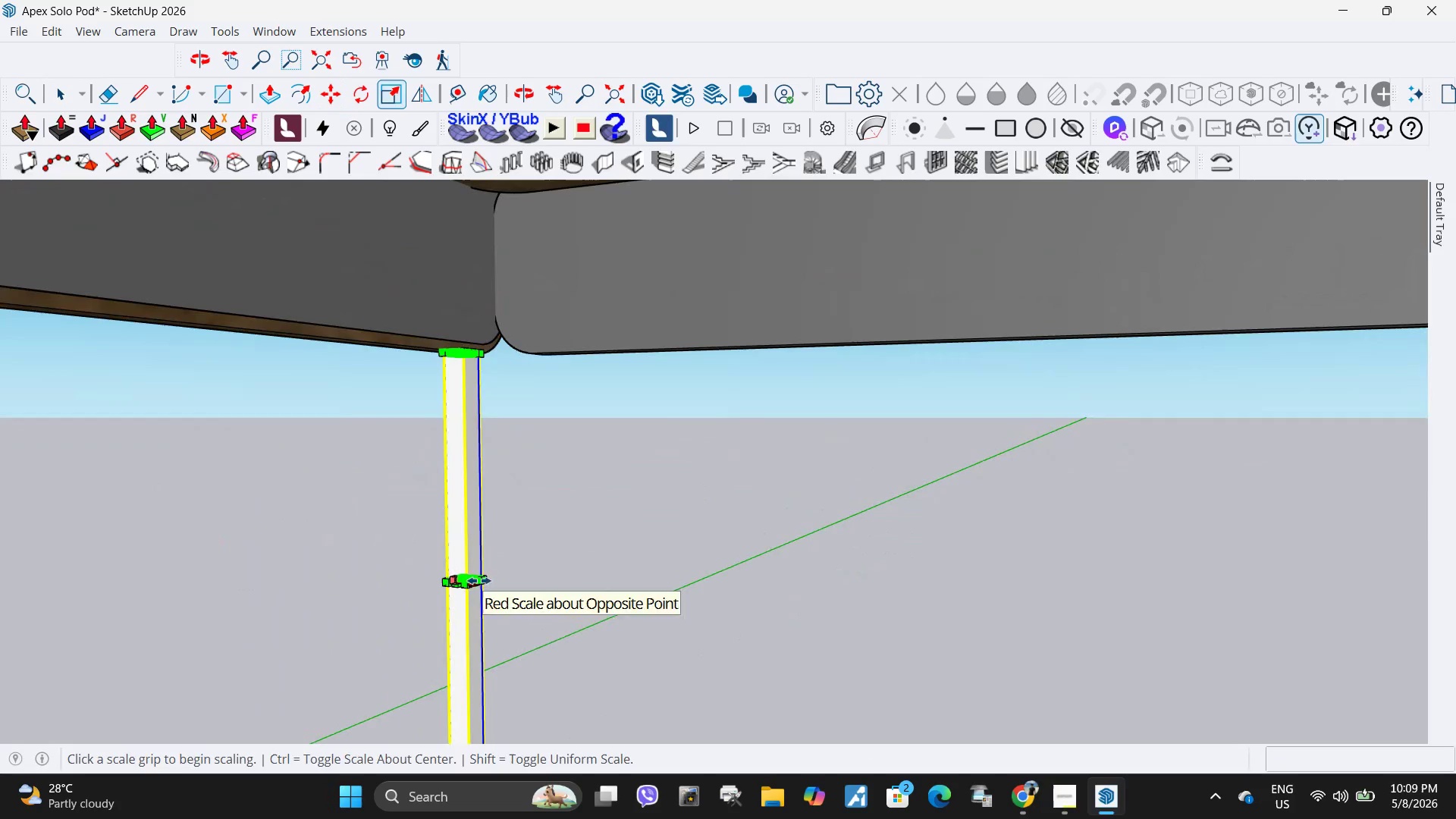 
left_click([480, 538])
 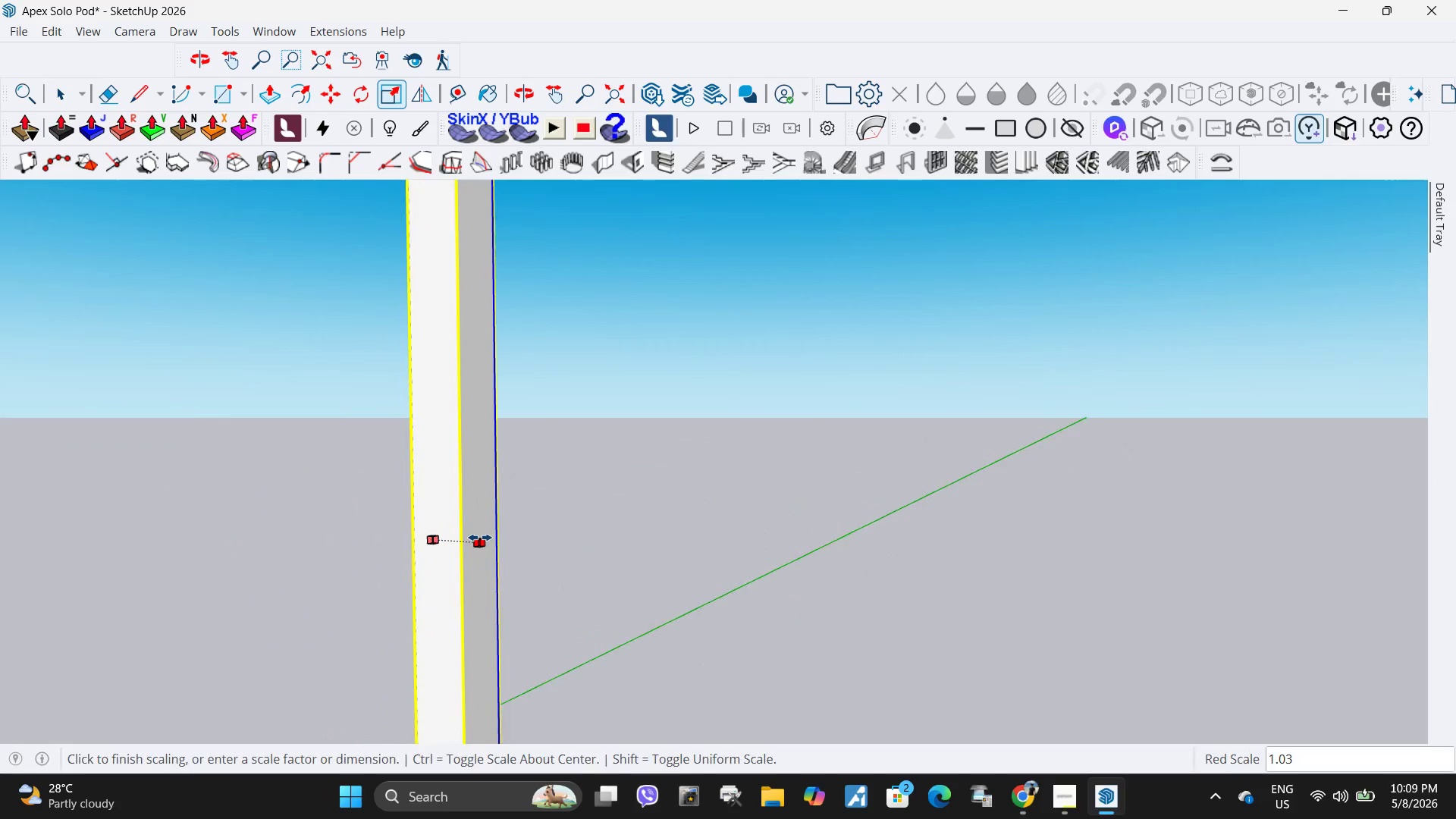 
scroll: coordinate [485, 562], scroll_direction: up, amount: 9.0
 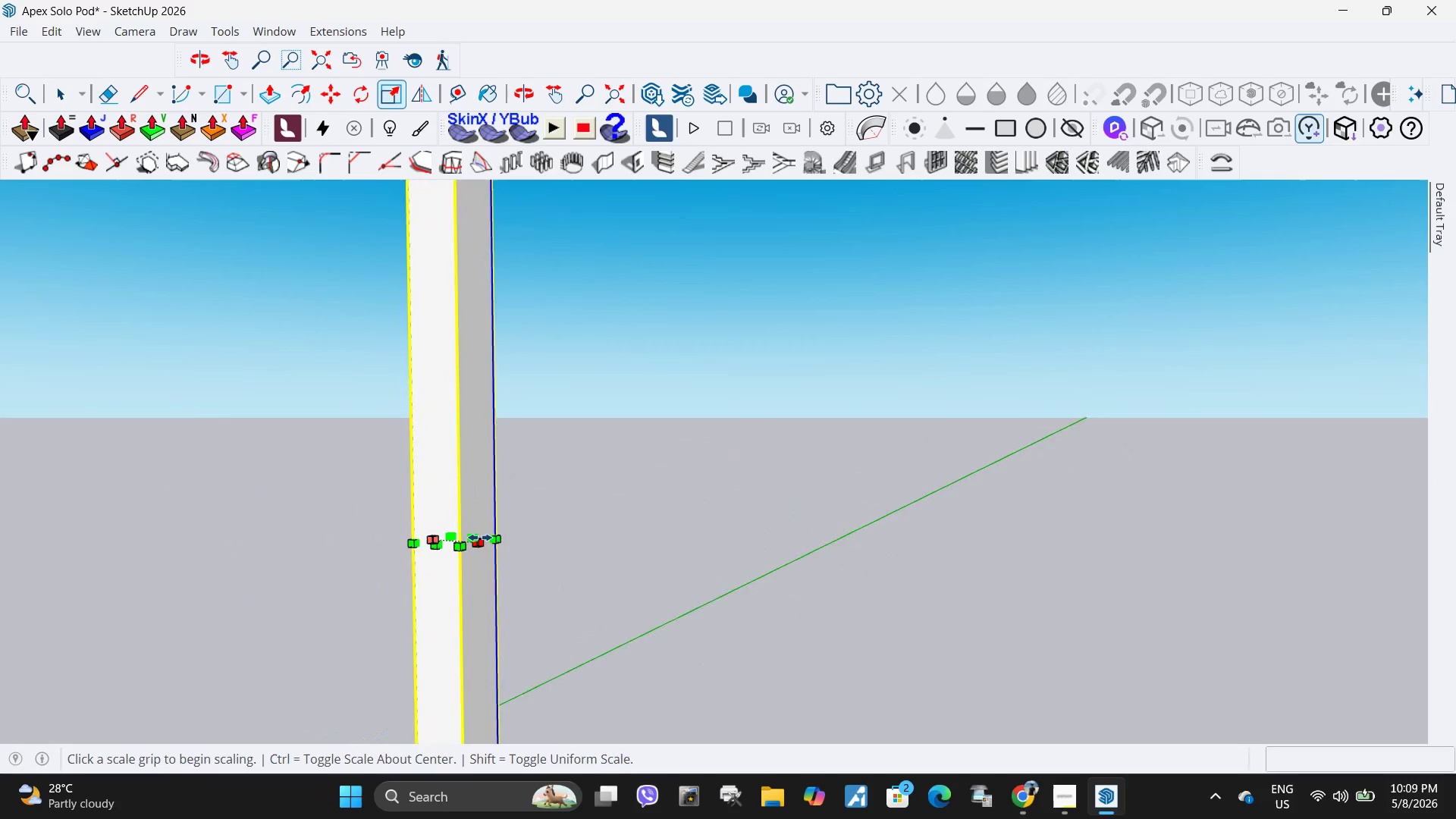 
scroll: coordinate [485, 542], scroll_direction: down, amount: 11.0
 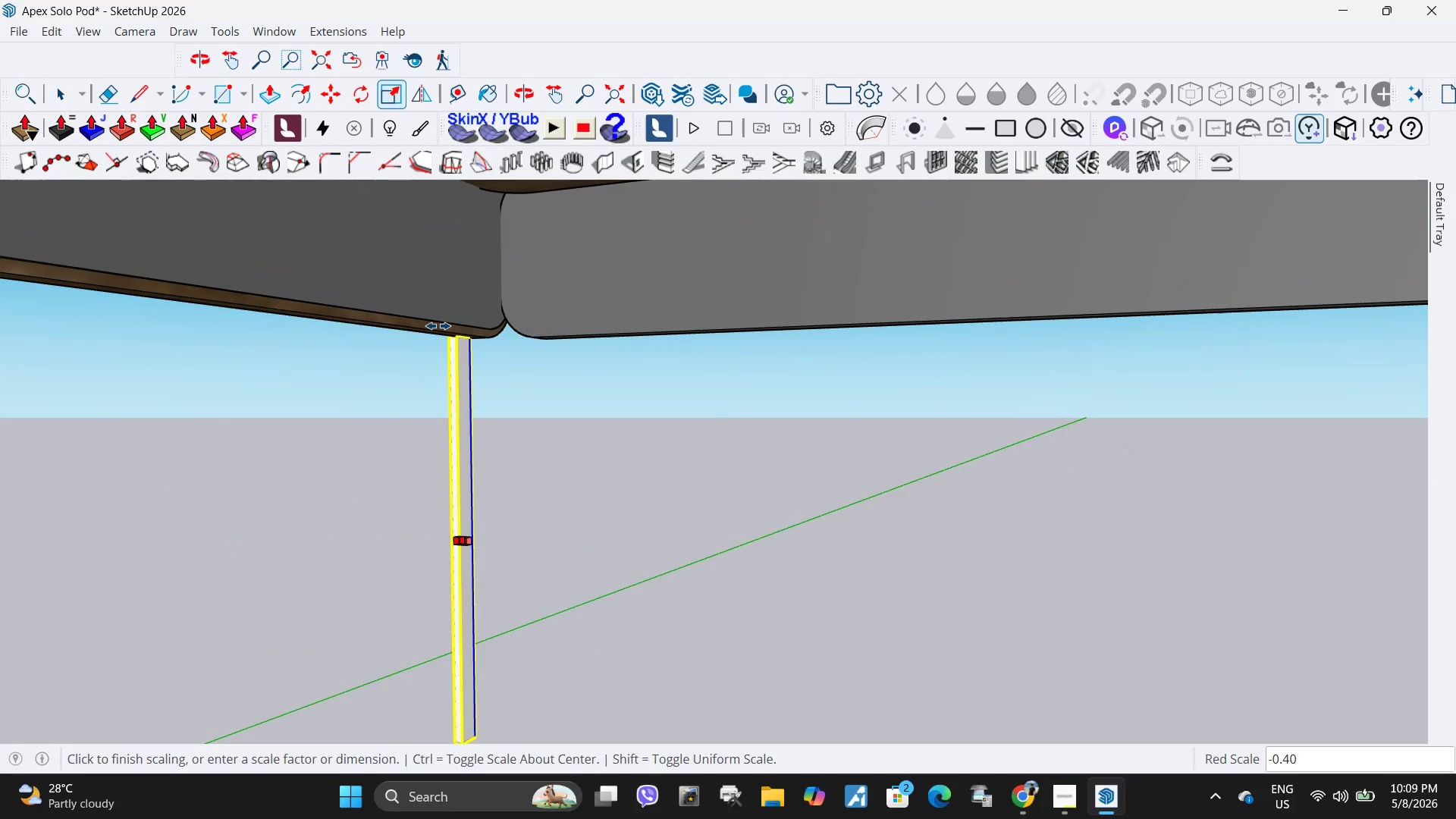 
scroll: coordinate [559, 359], scroll_direction: up, amount: 16.0
 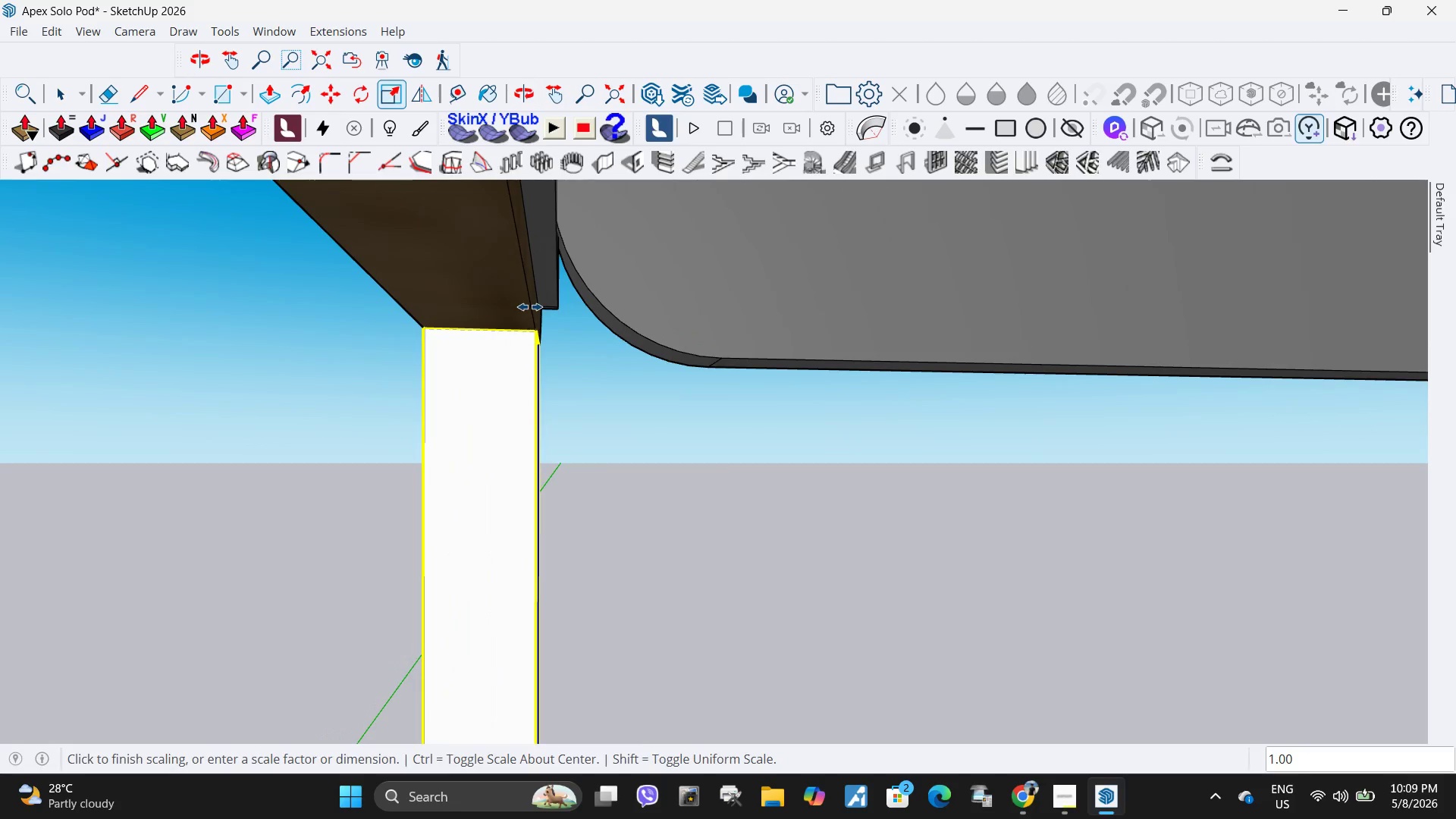 
key(Space)
 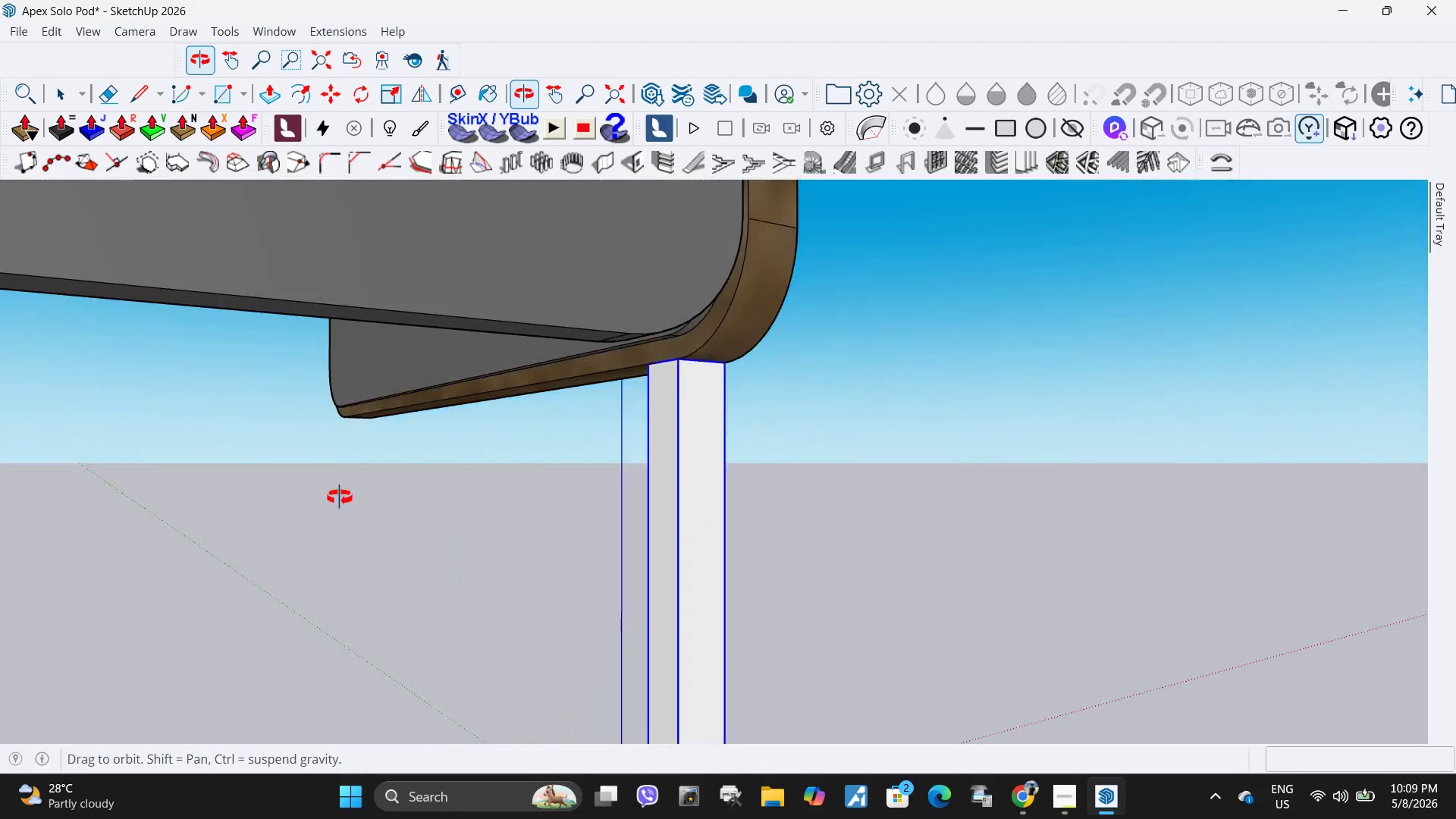 
scroll: coordinate [535, 320], scroll_direction: down, amount: 3.0
 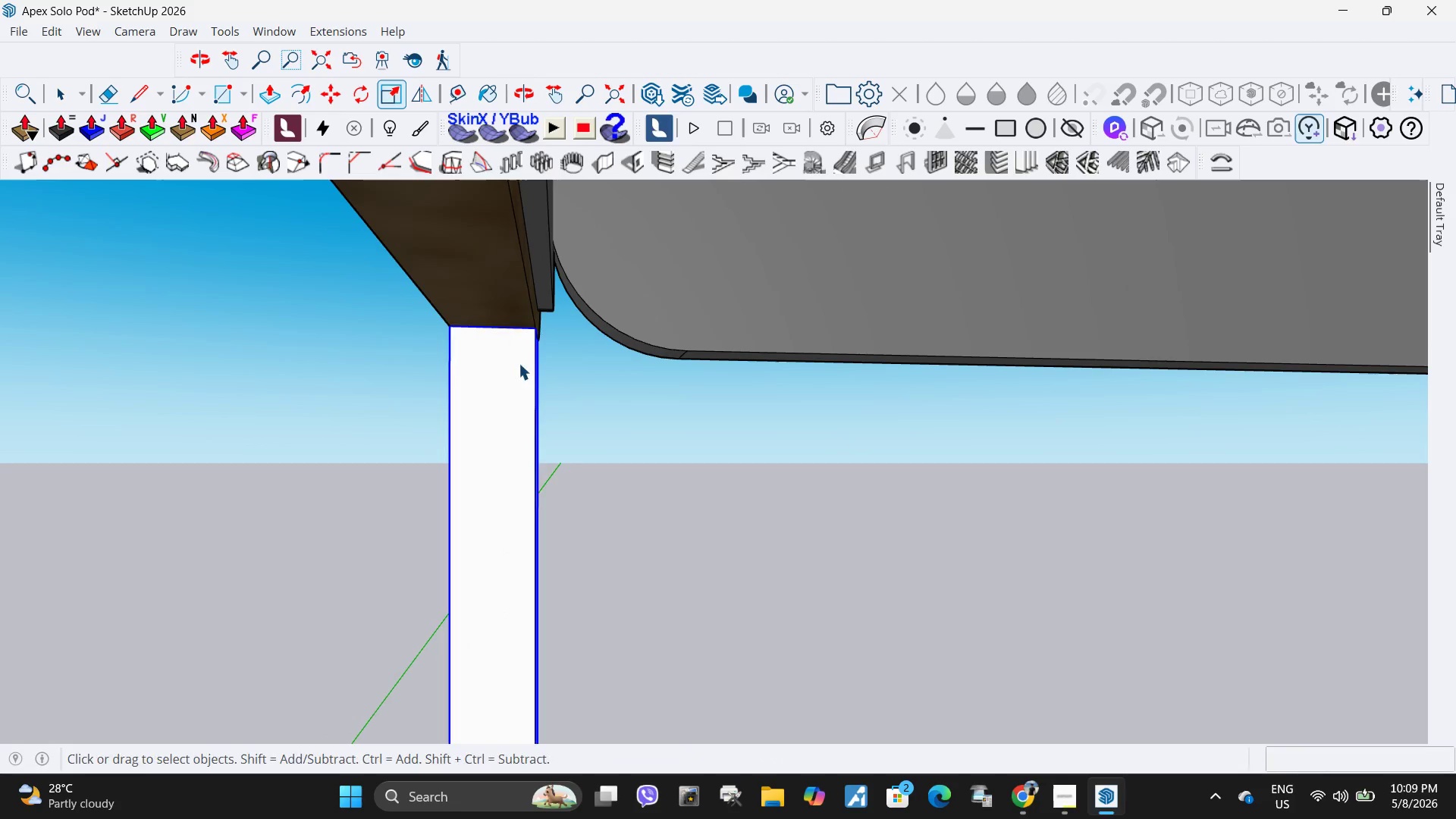 
key(Space)
 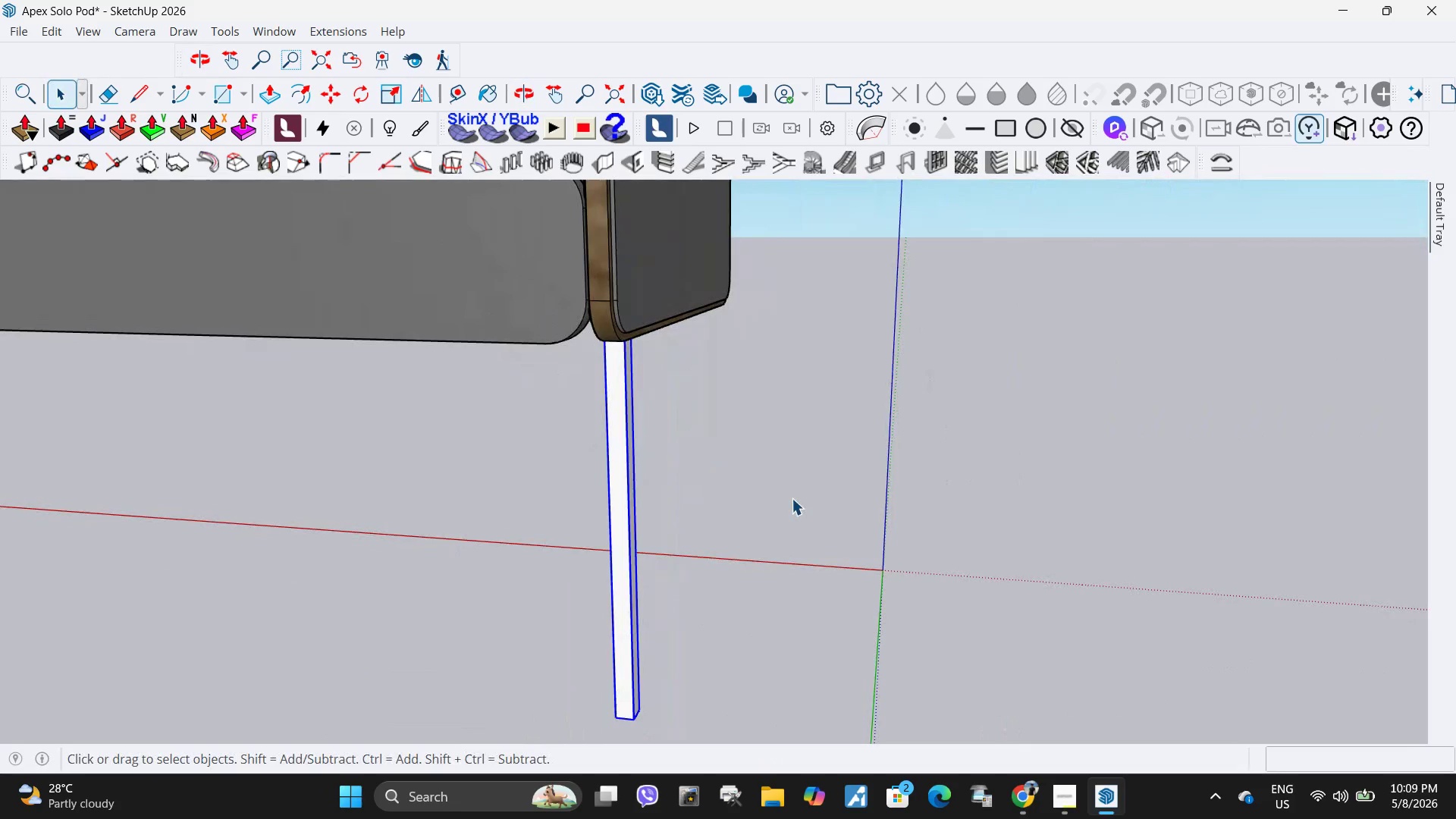 
left_click([792, 498])
 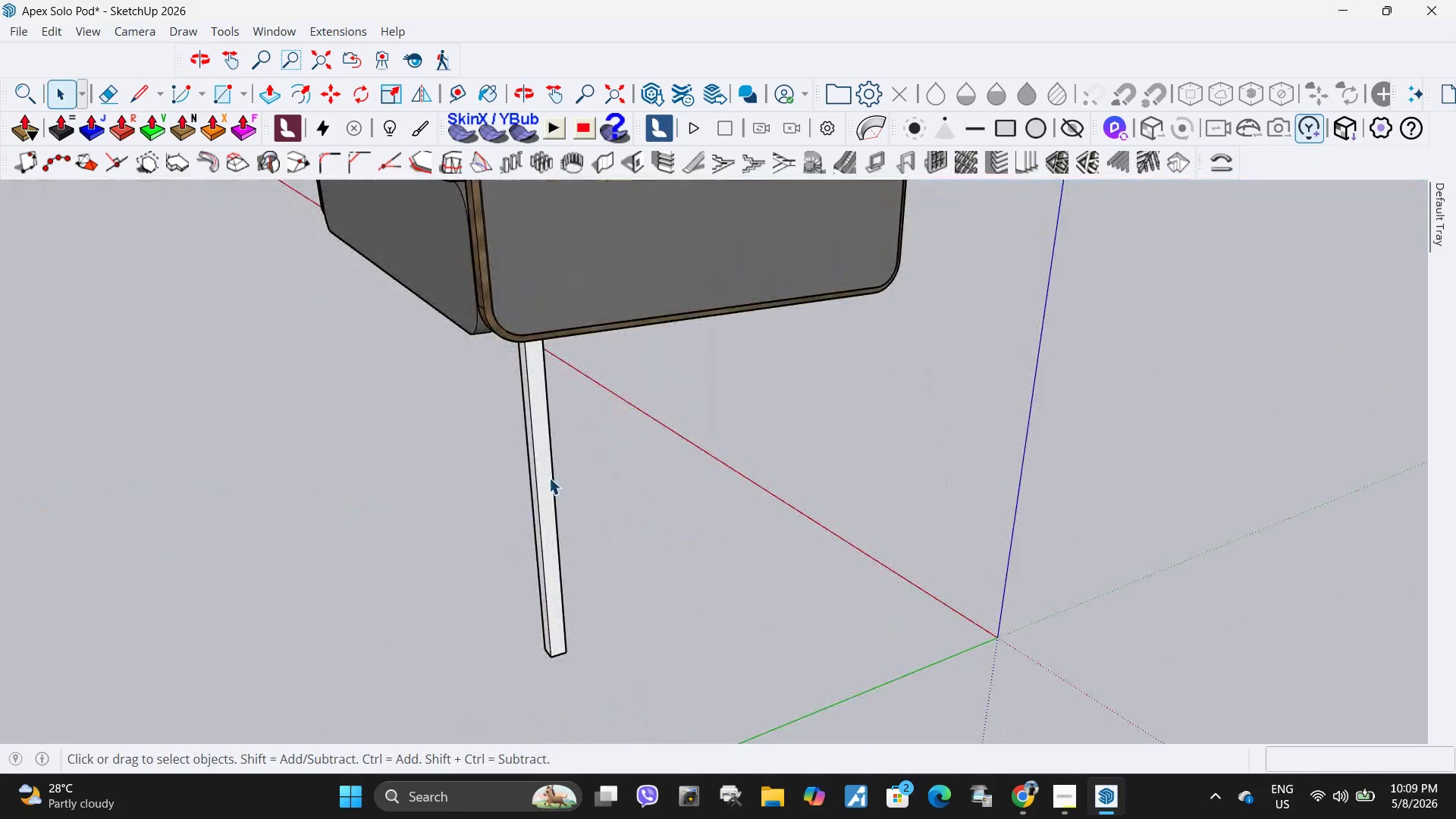 
scroll: coordinate [541, 350], scroll_direction: down, amount: 10.0
 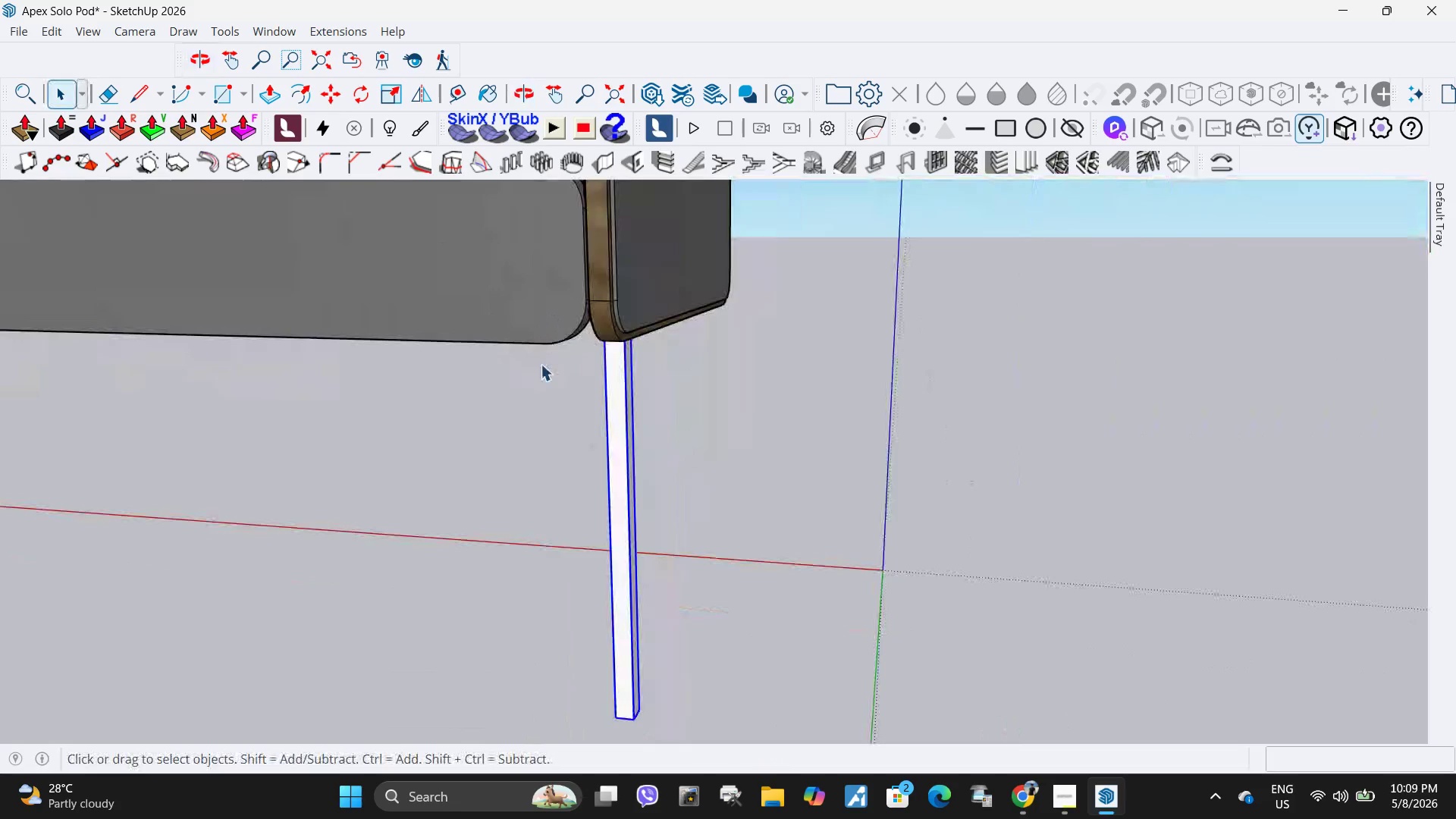 
double_click([547, 478])
 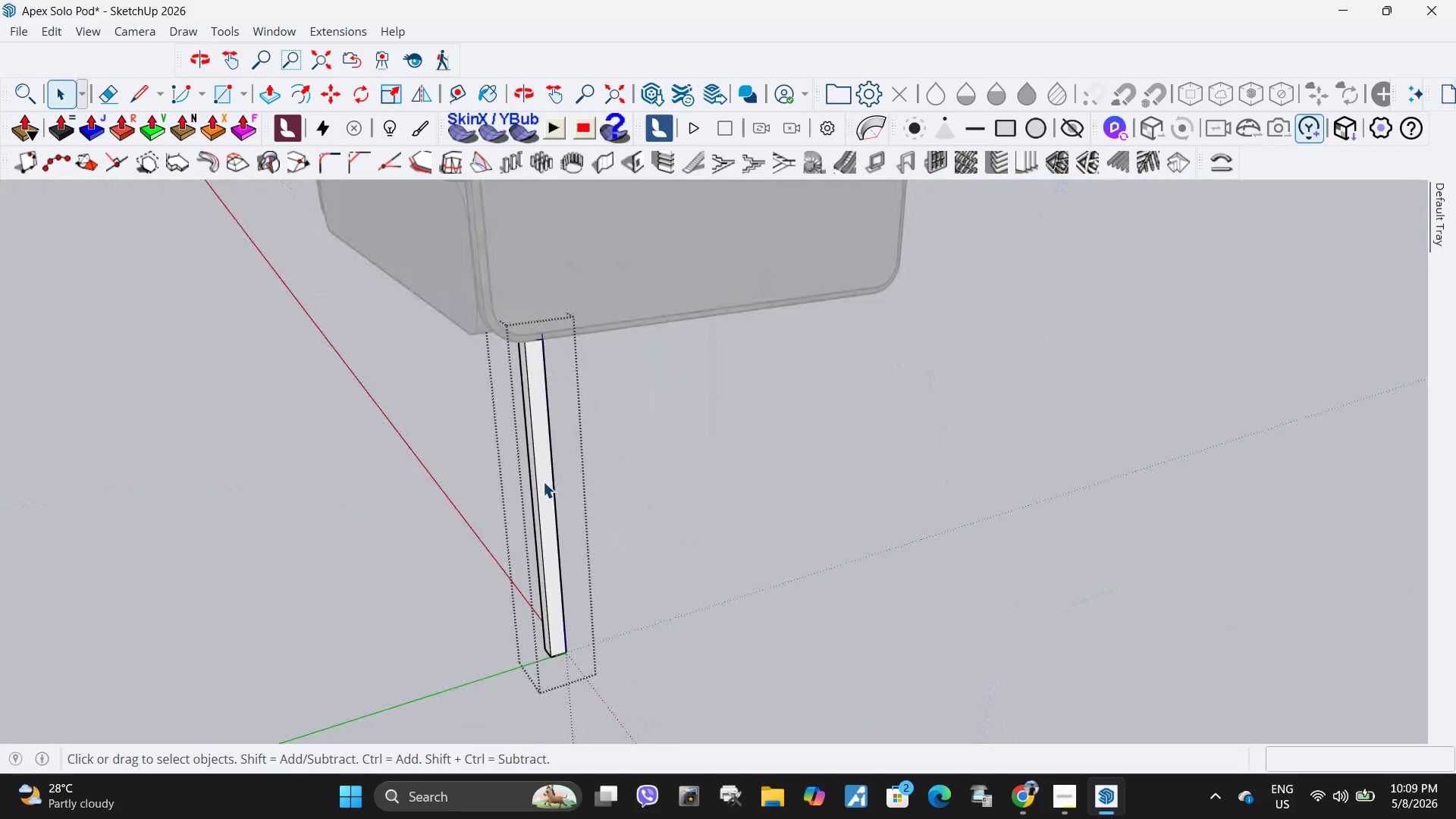 
left_click_drag(start_coordinate=[623, 640], to_coordinate=[423, 485])
 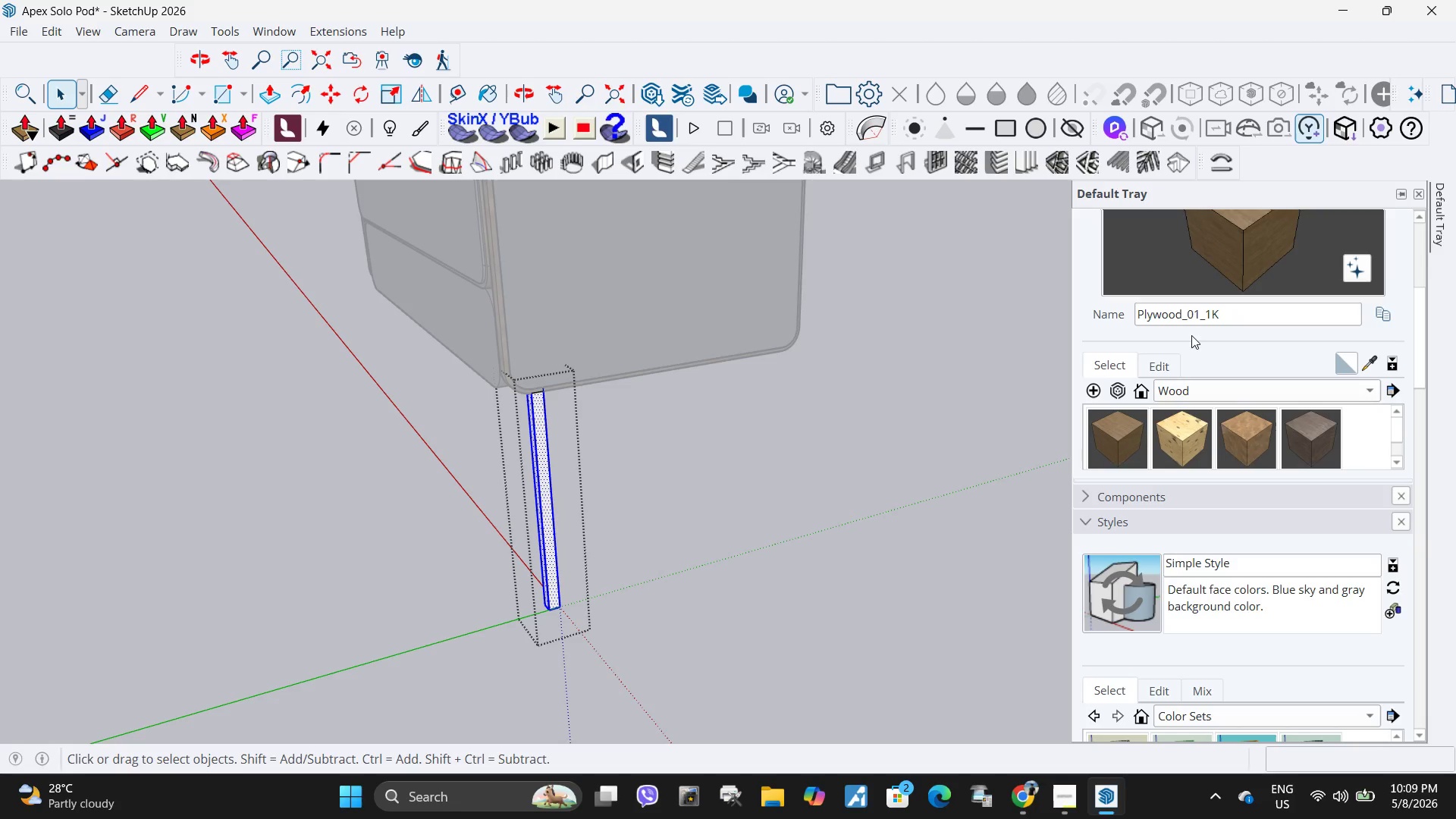 
scroll: coordinate [547, 507], scroll_direction: down, amount: 4.0
 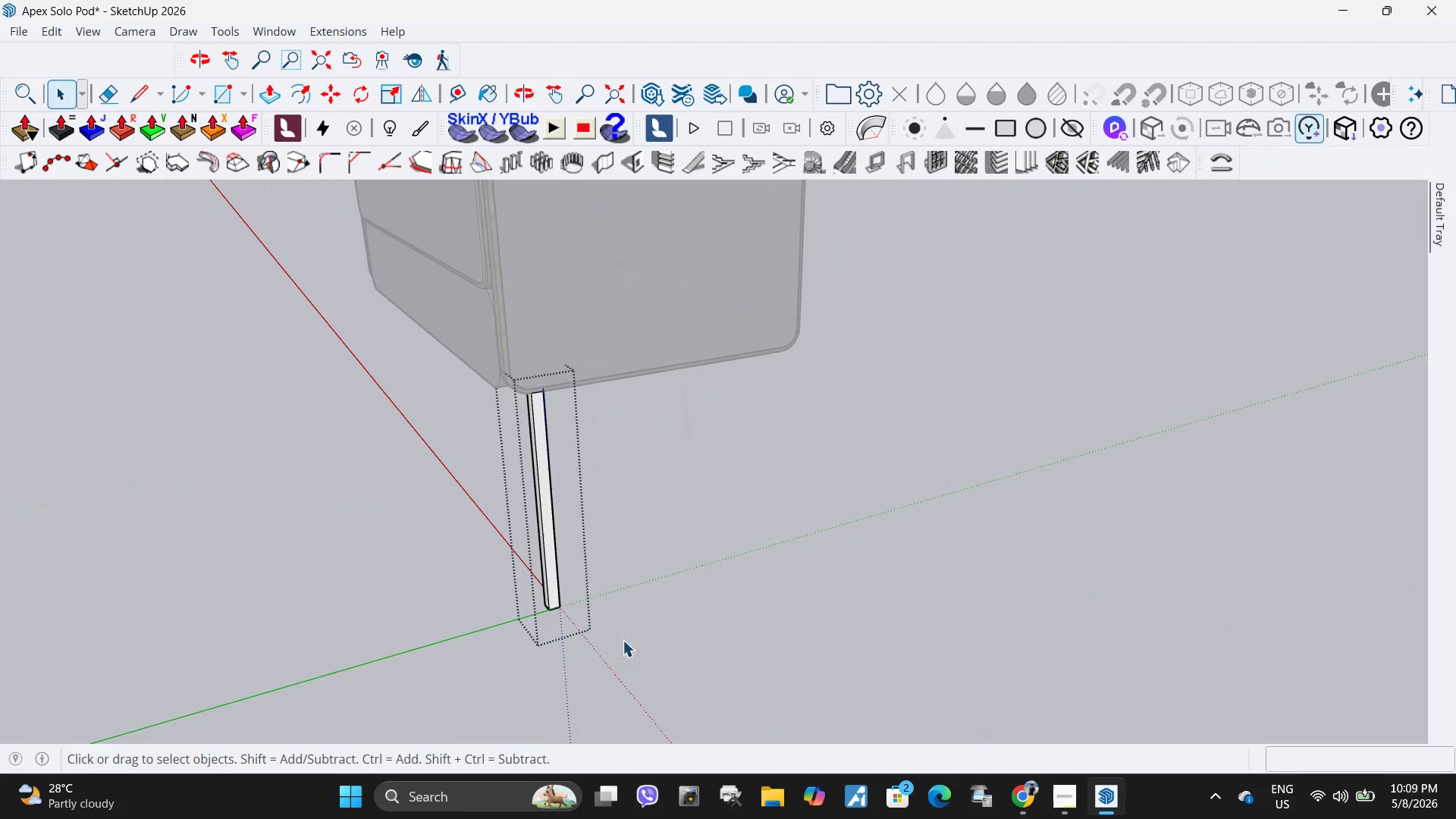 
left_click([1210, 384])
 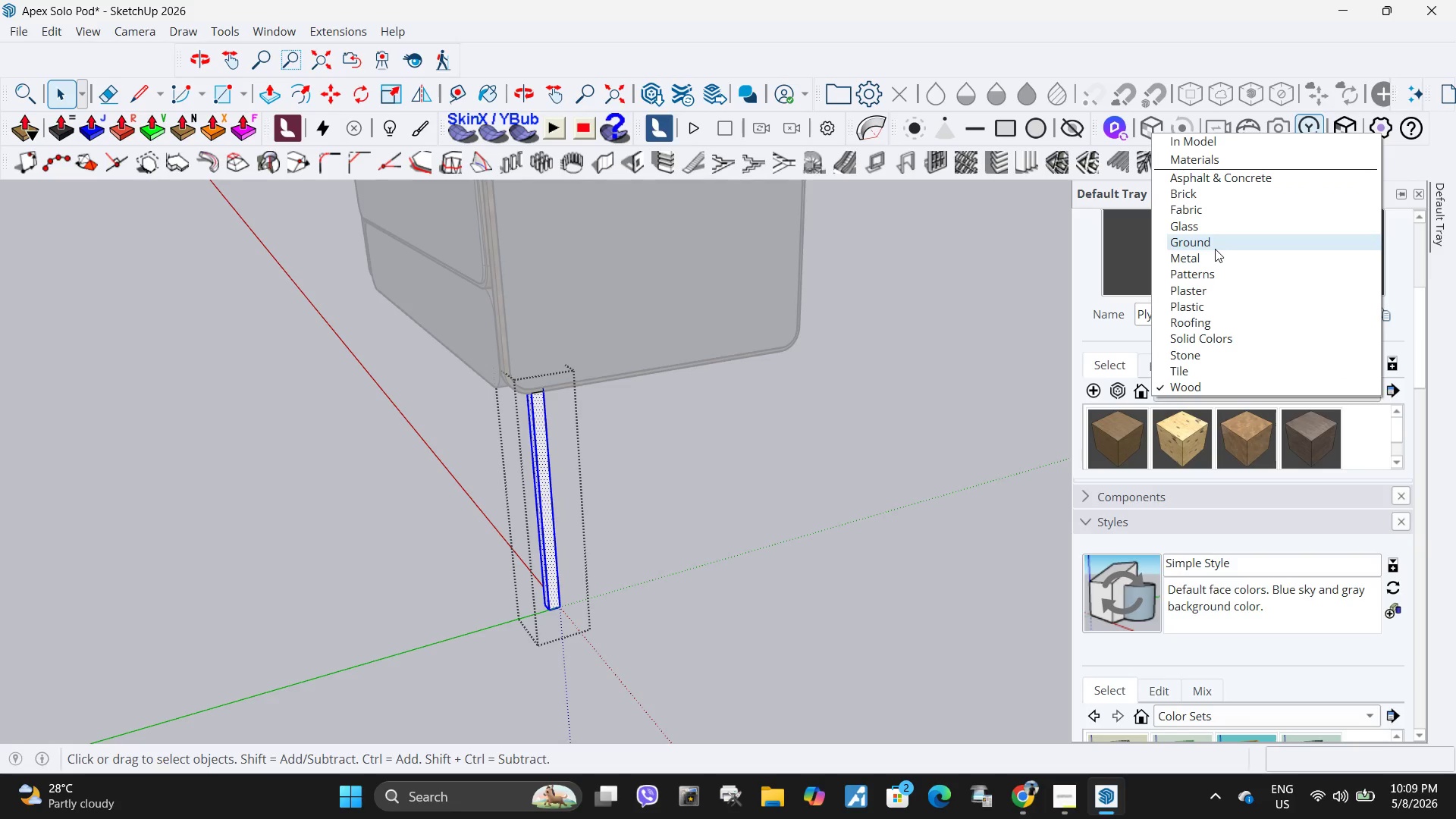 
left_click([1212, 256])
 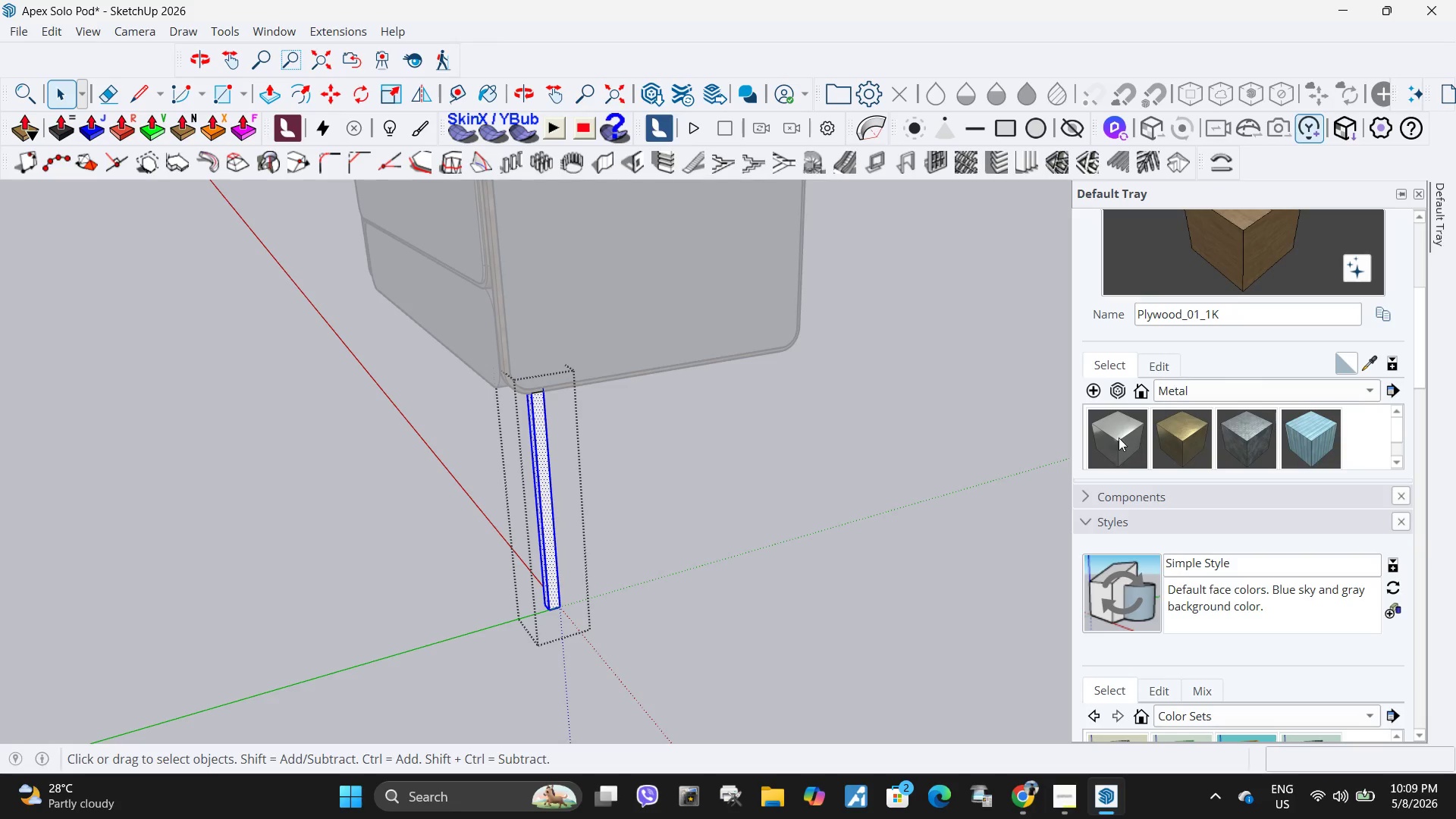 
left_click([1113, 438])
 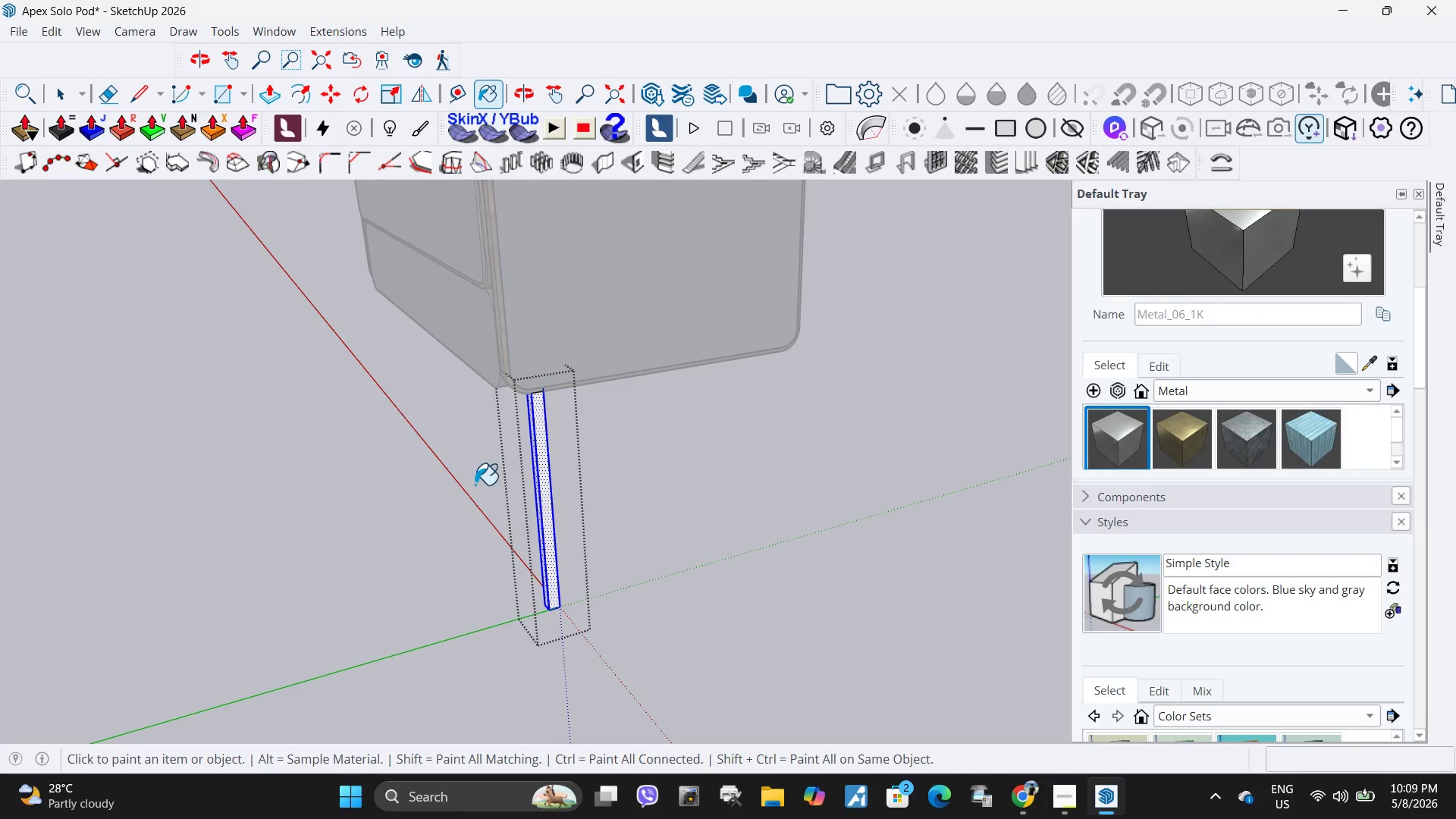 
key(Space)
 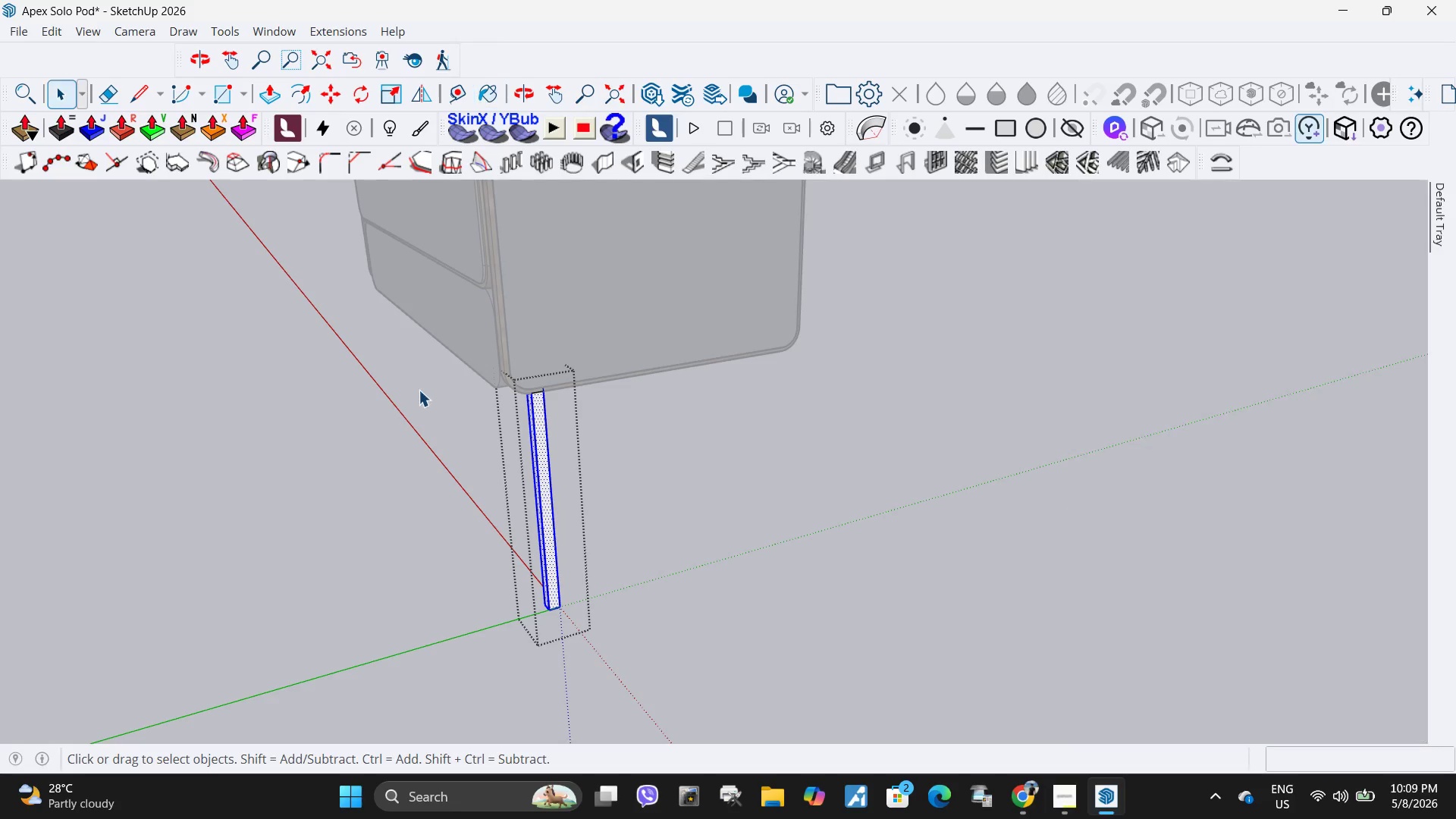 
left_click_drag(start_coordinate=[377, 311], to_coordinate=[708, 637])
 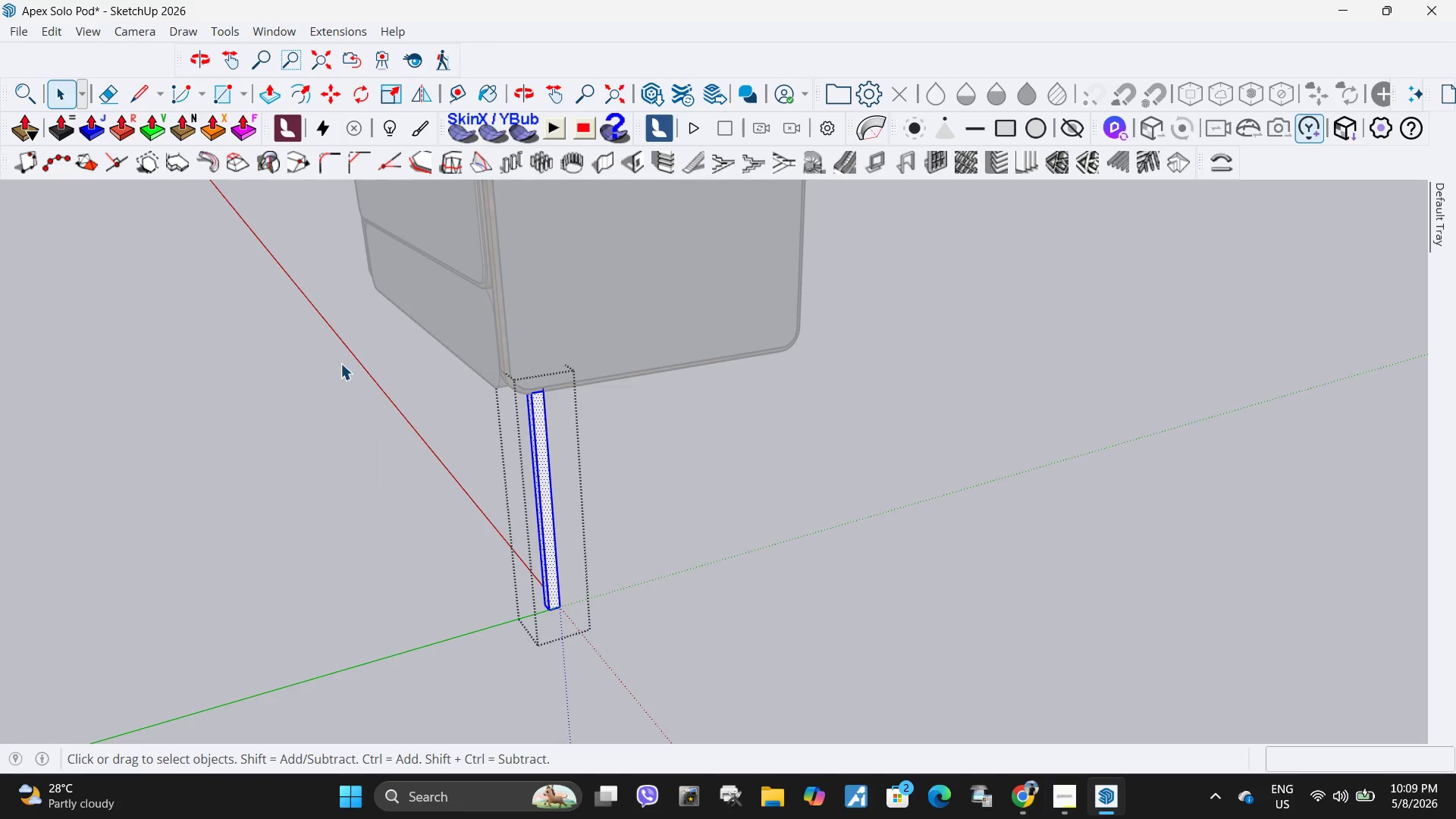 
left_click_drag(start_coordinate=[349, 341], to_coordinate=[890, 730])